 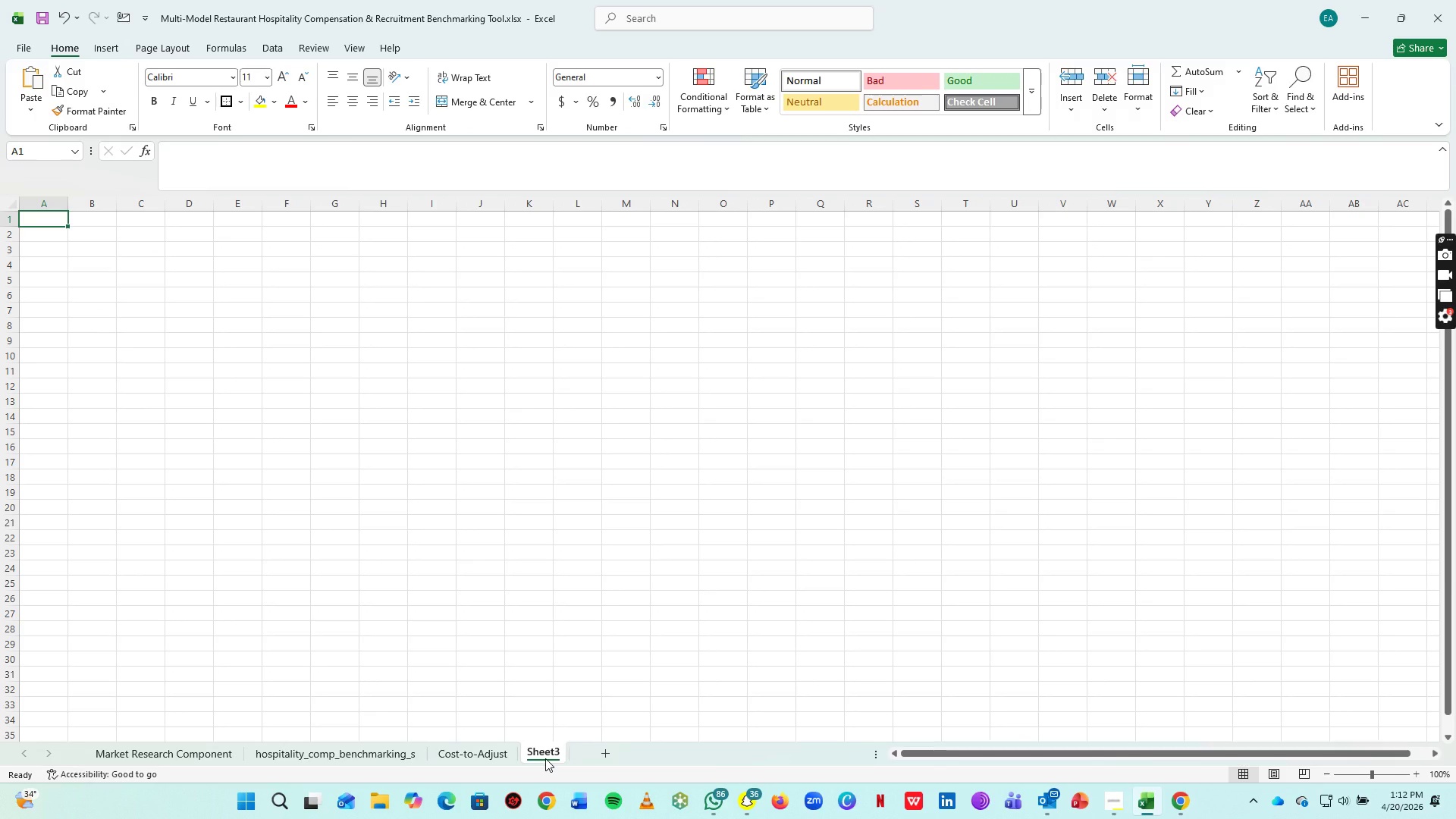 
double_click([542, 756])
 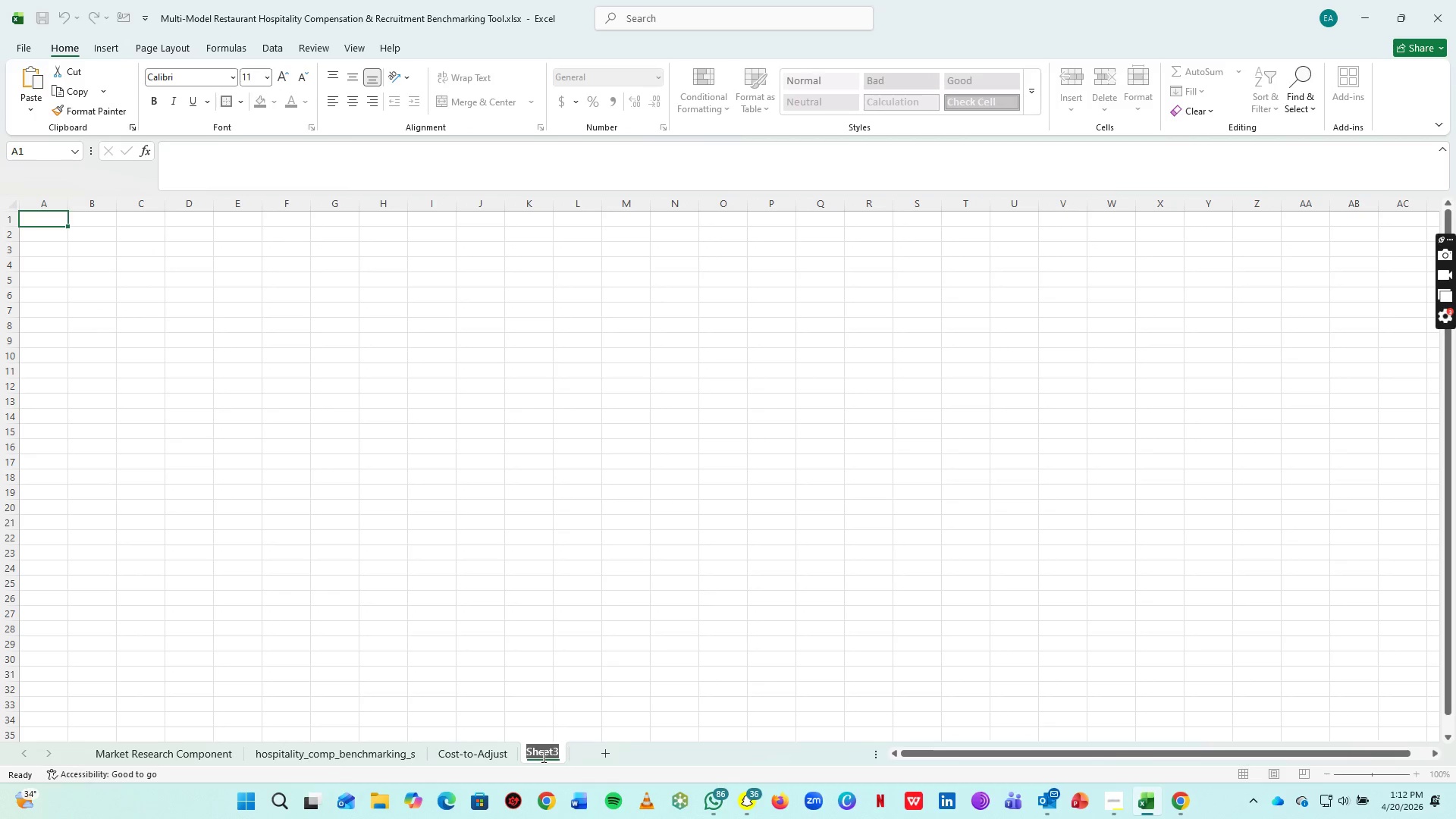 
type(Dashboard)
 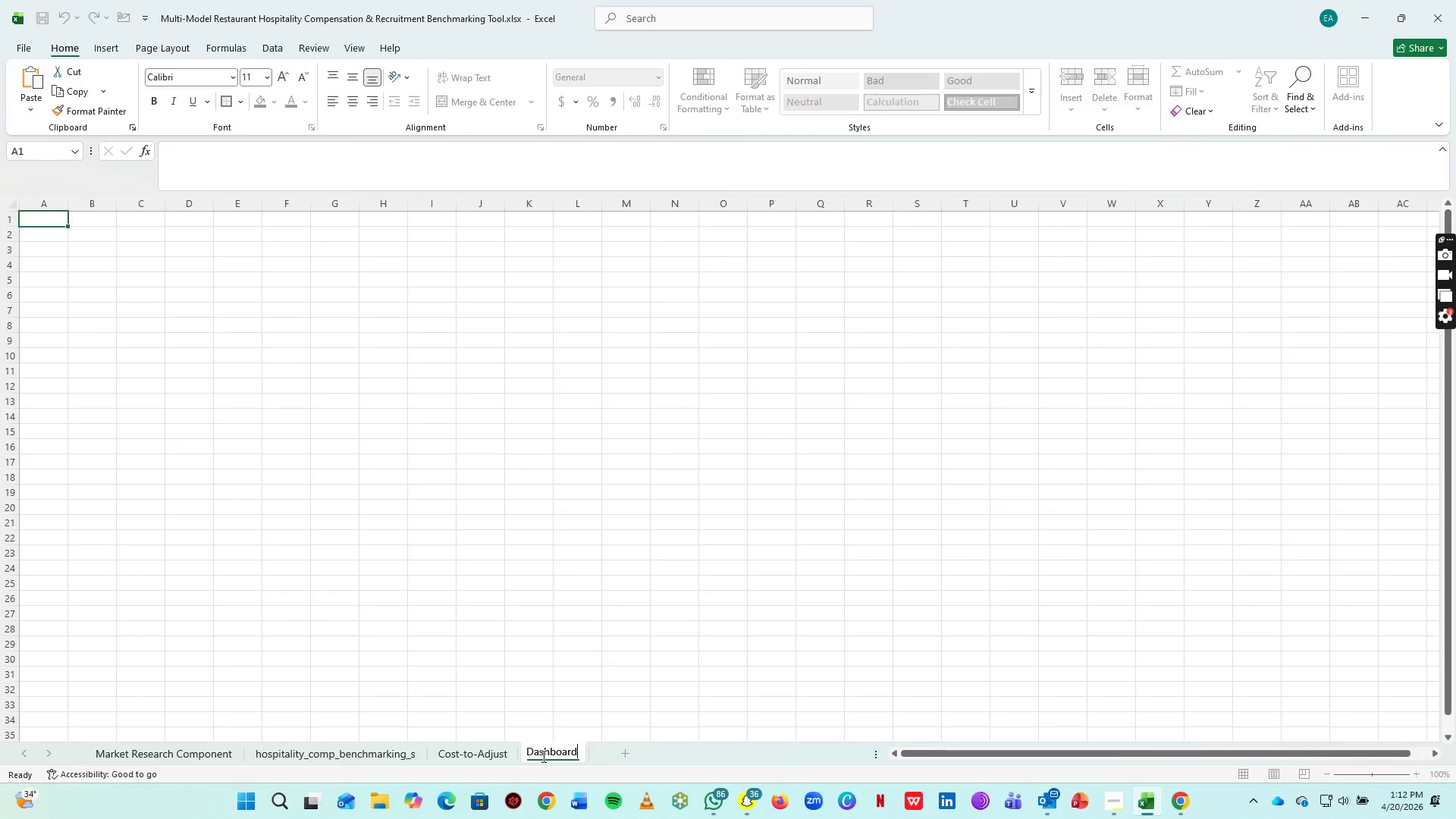 
key(Enter)
 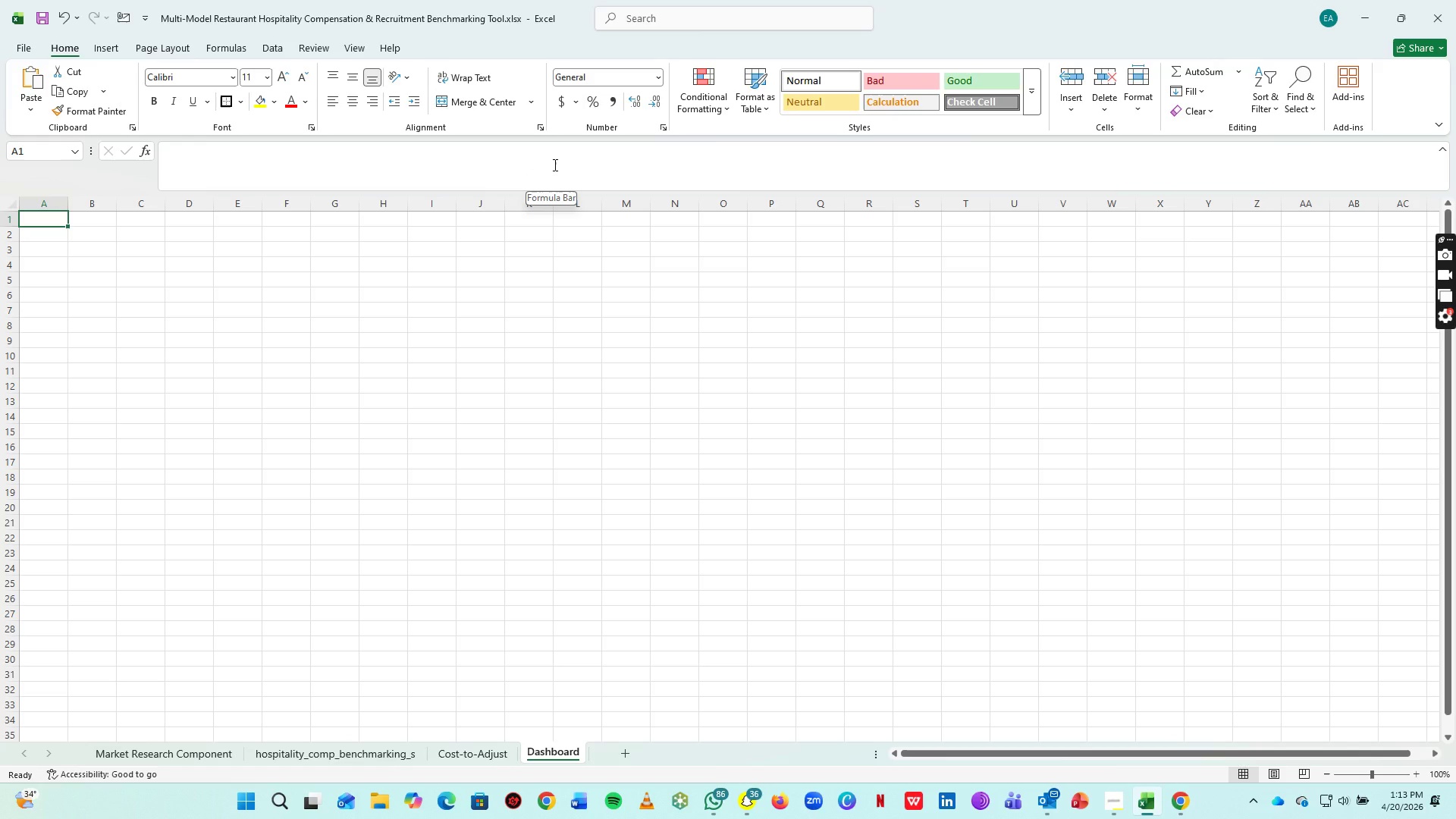 
wait(11.03)
 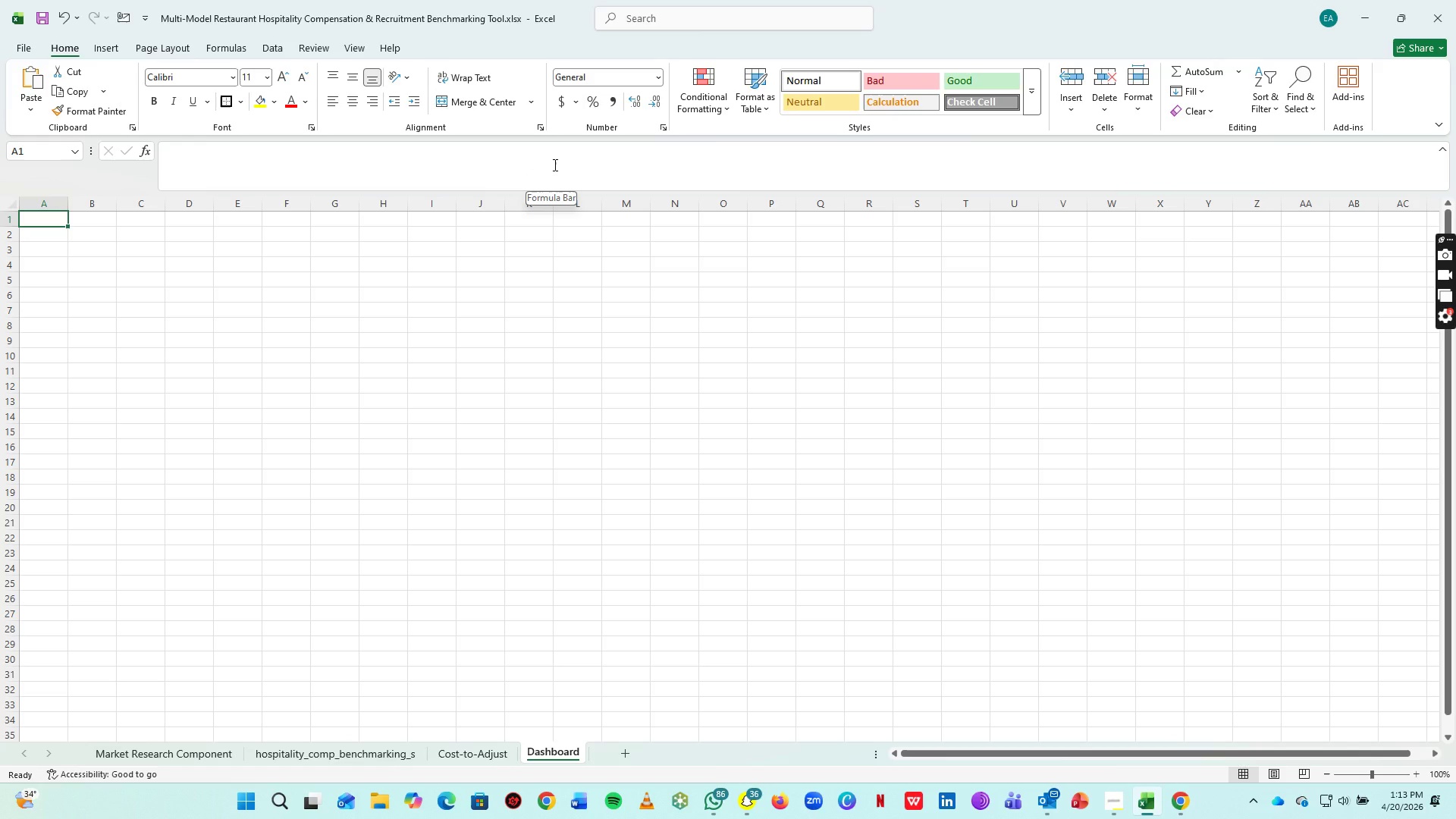 
type(Role Selector)
 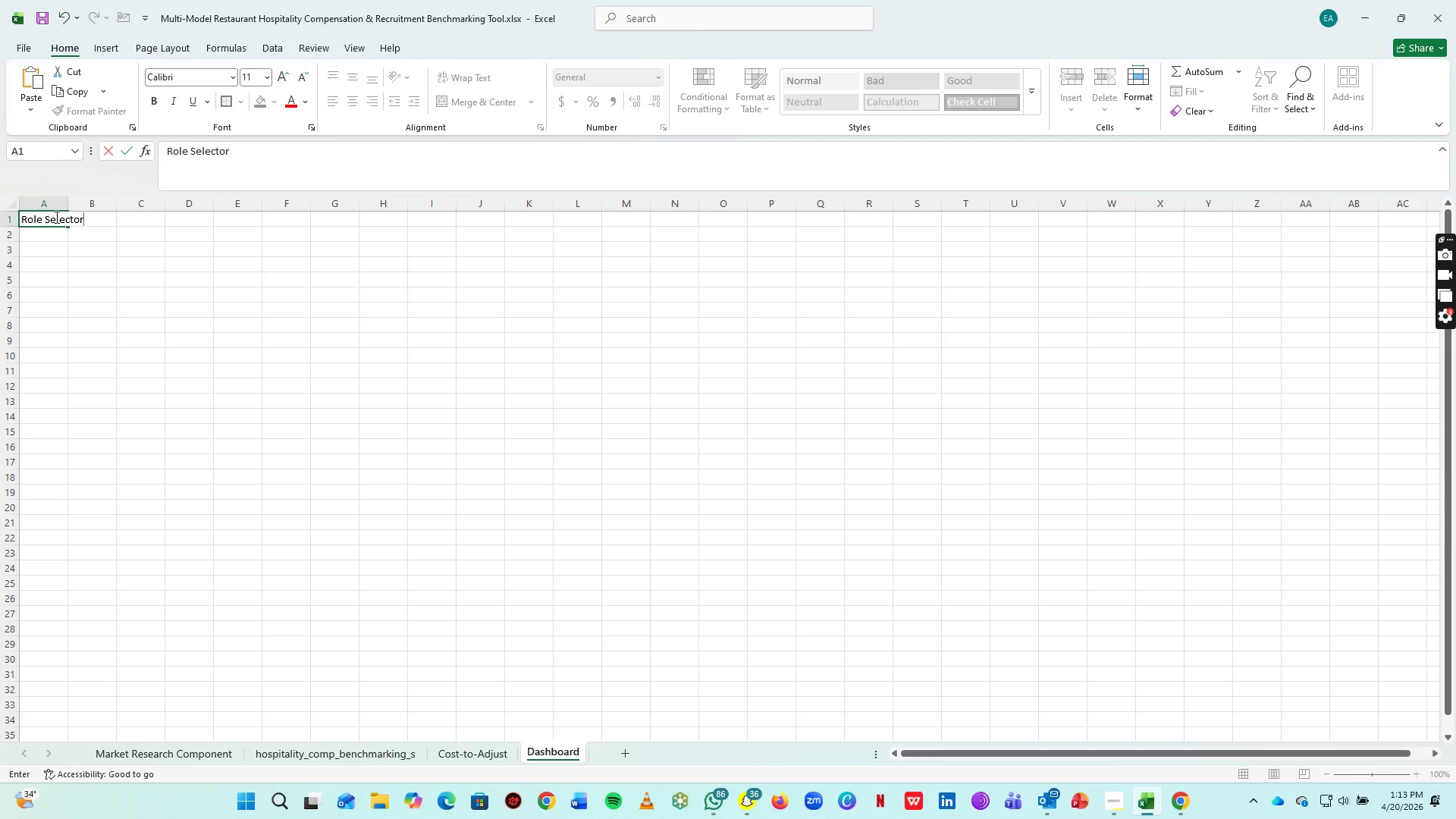 
key(ArrowRight)
 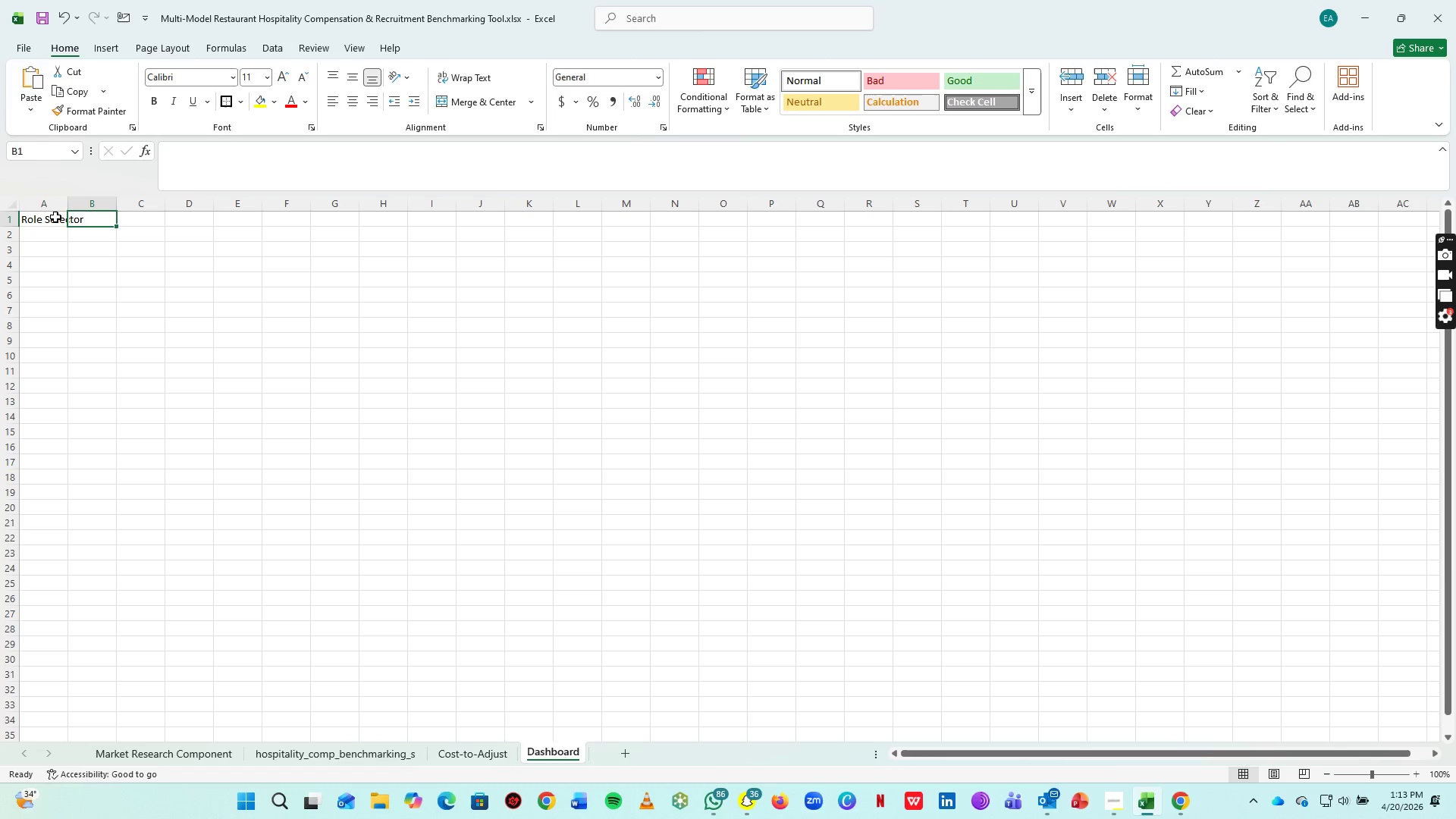 
type(Recentile Selector)
 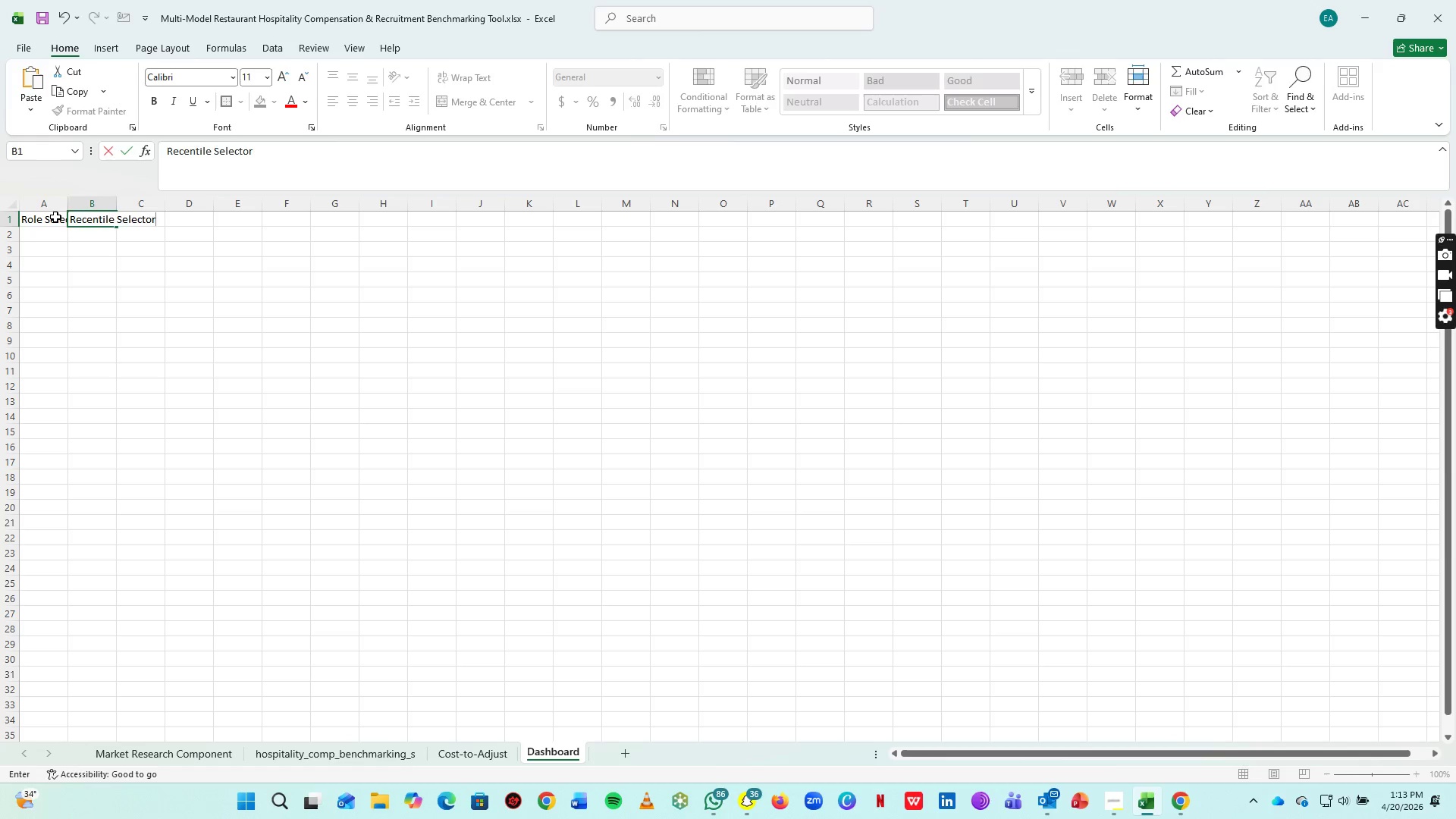 
key(ArrowRight)
 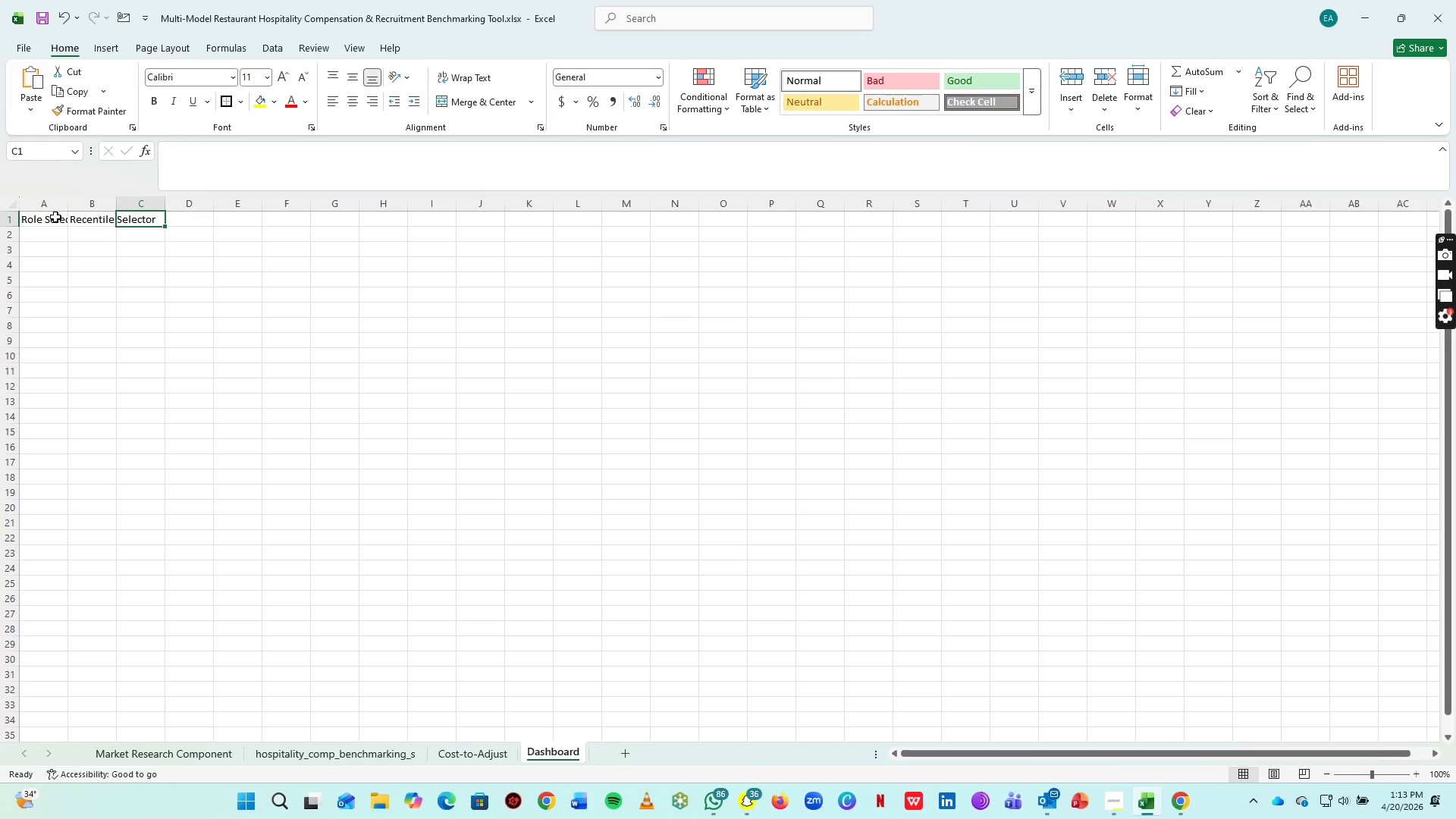 
type(Forecs)
key(Backspace)
type(aster Selector)
 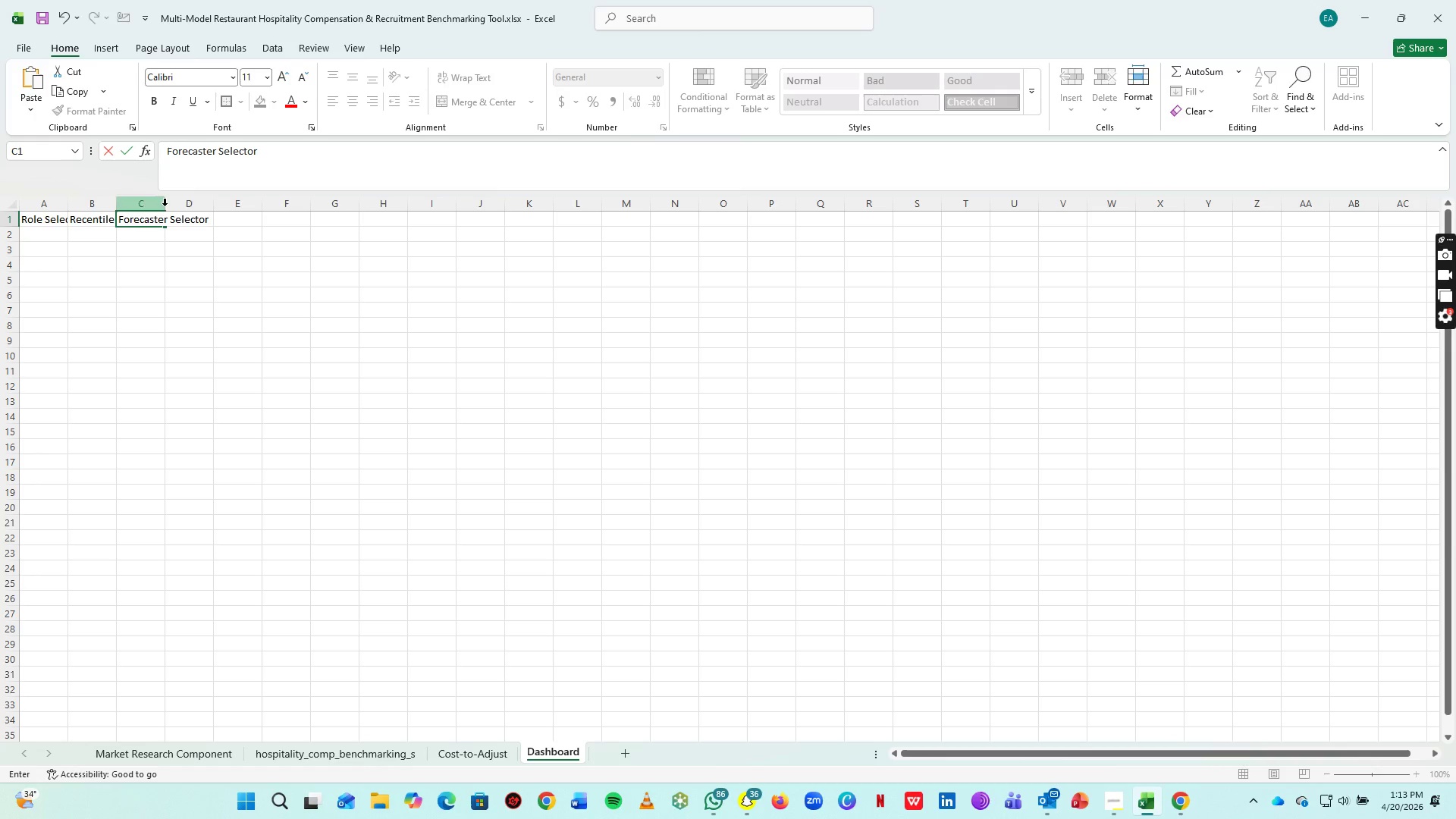 
left_click_drag(start_coordinate=[170, 219], to_coordinate=[303, 219])
 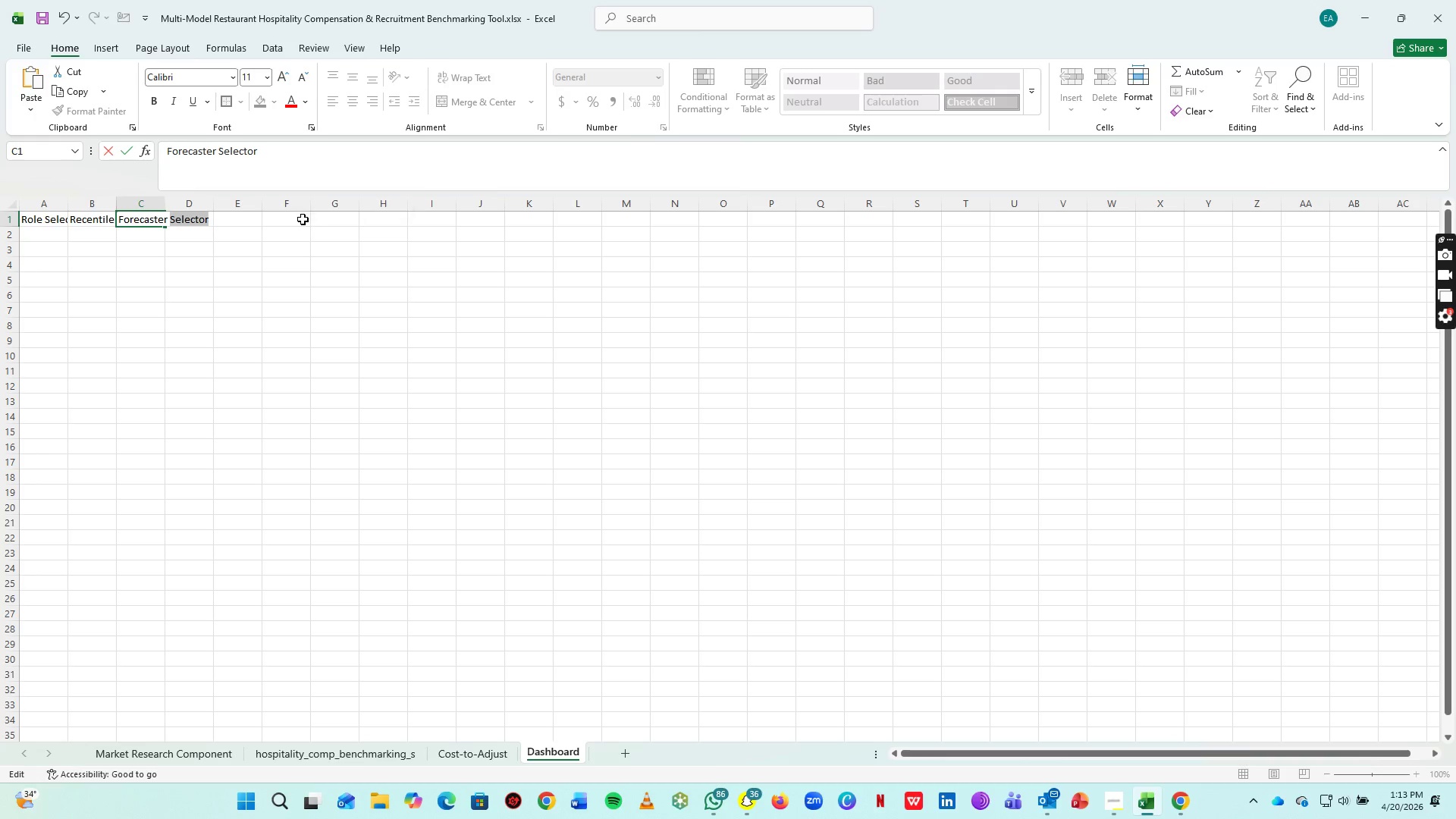 
type(Formula)
 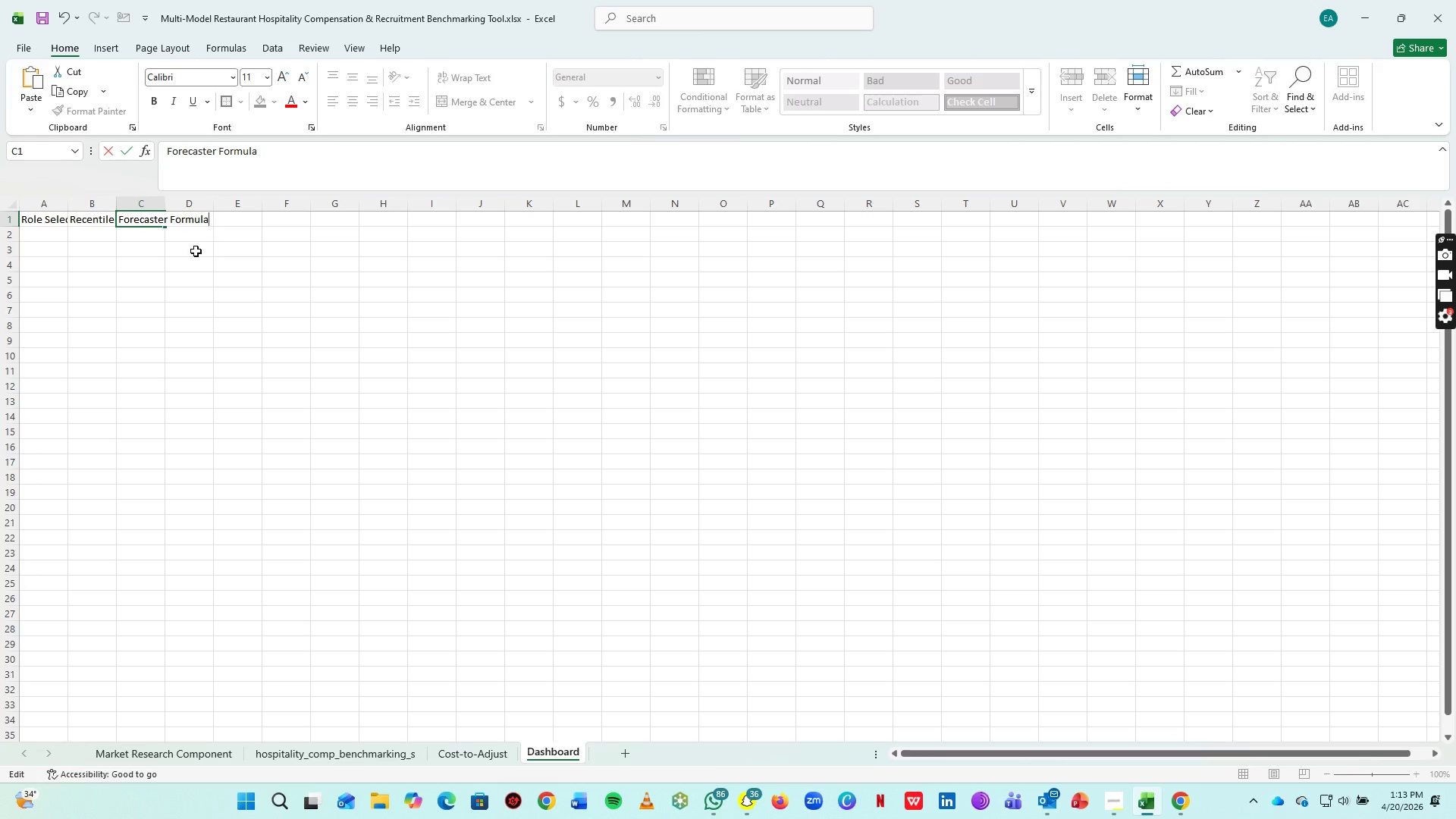 
left_click([196, 251])
 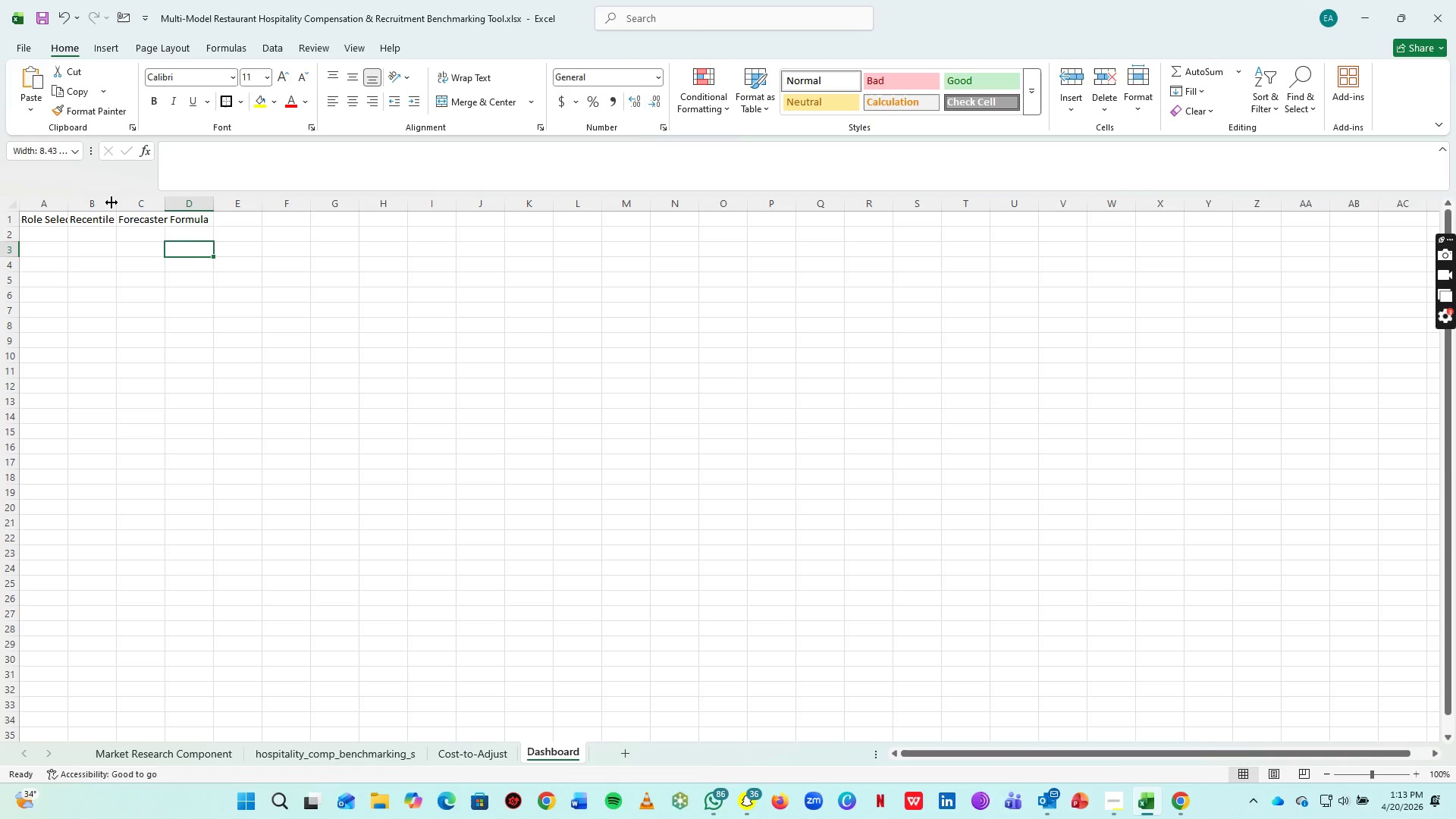 
double_click([111, 202])
 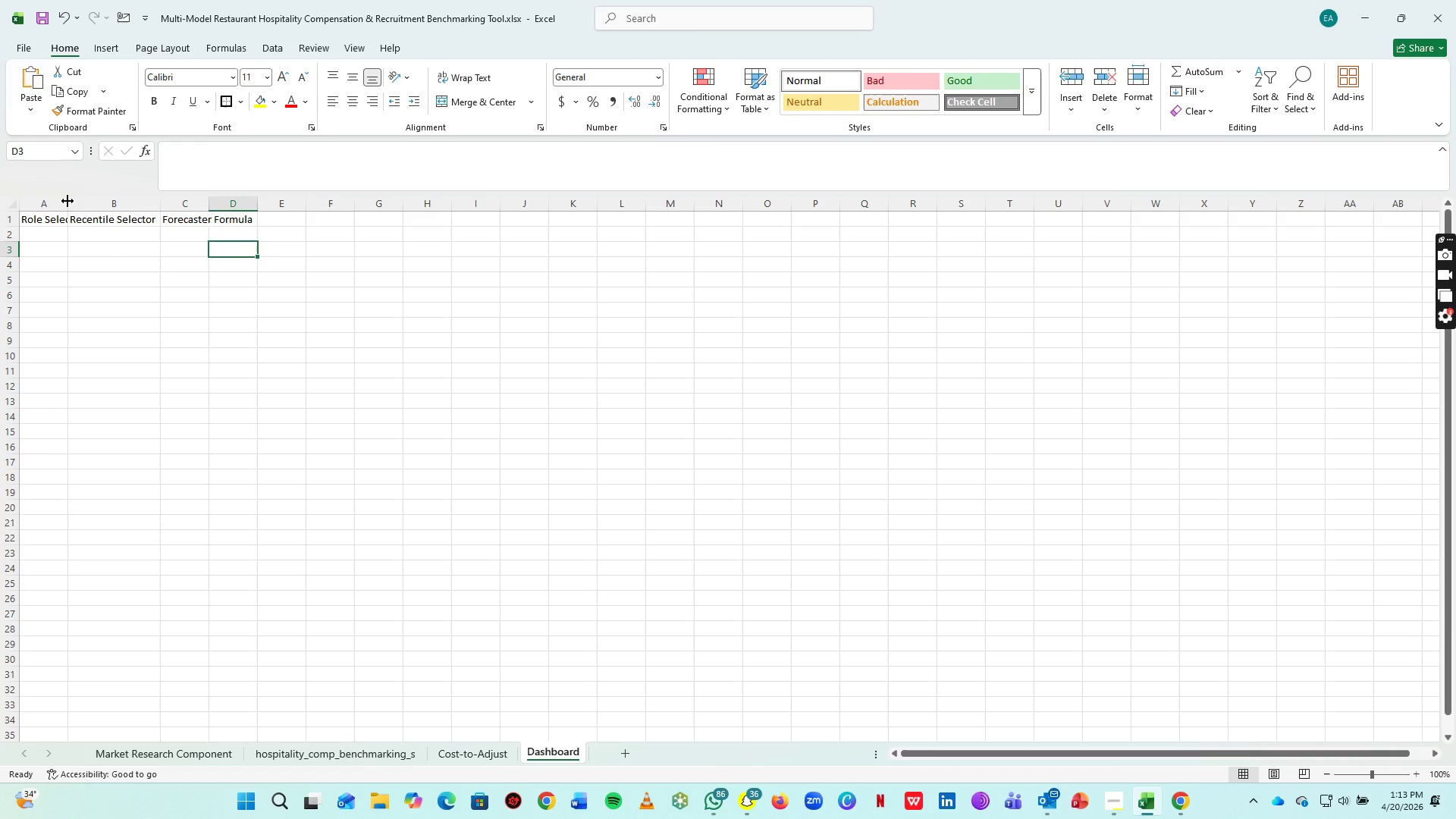 
double_click([67, 201])
 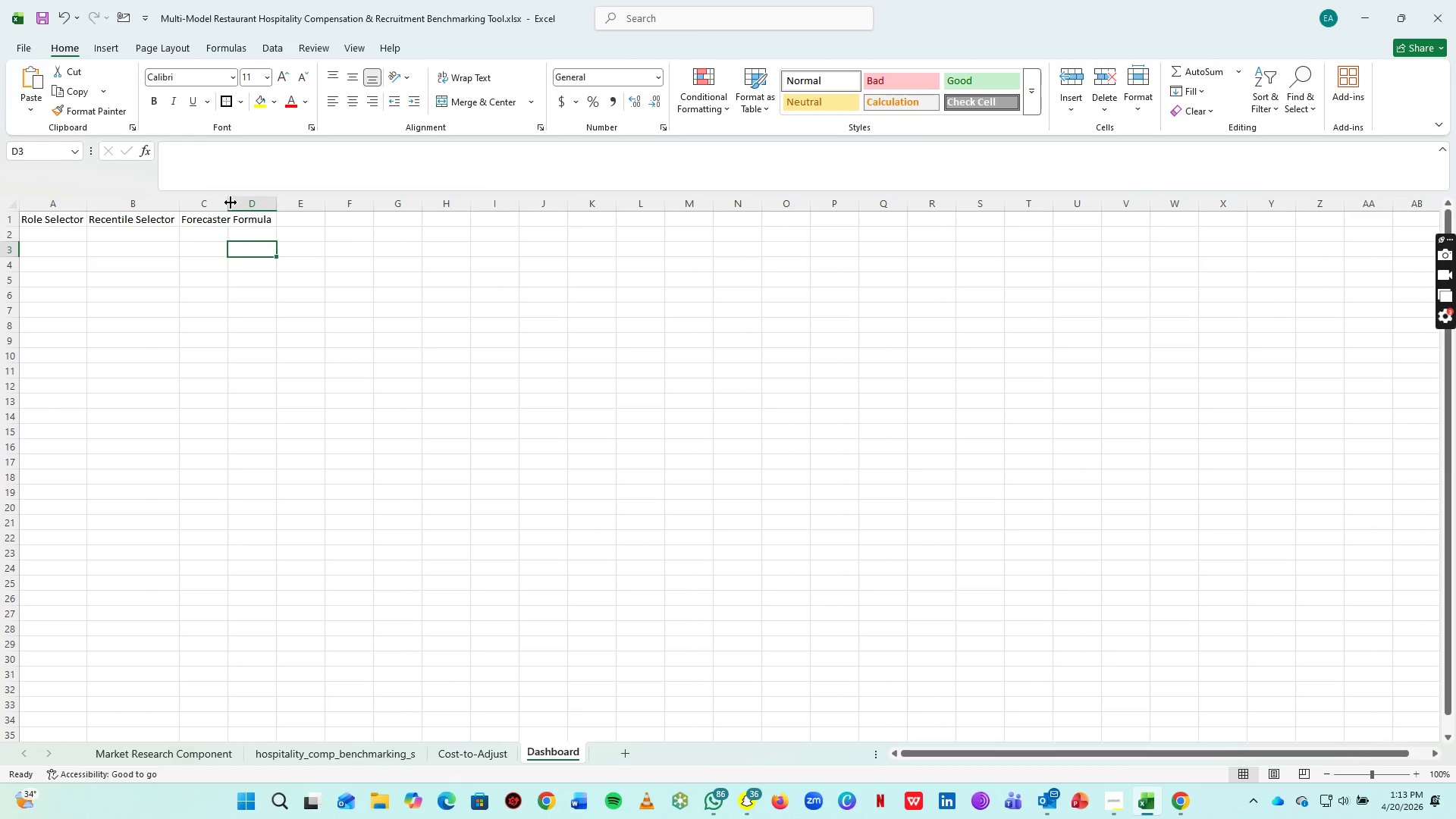 
double_click([229, 202])
 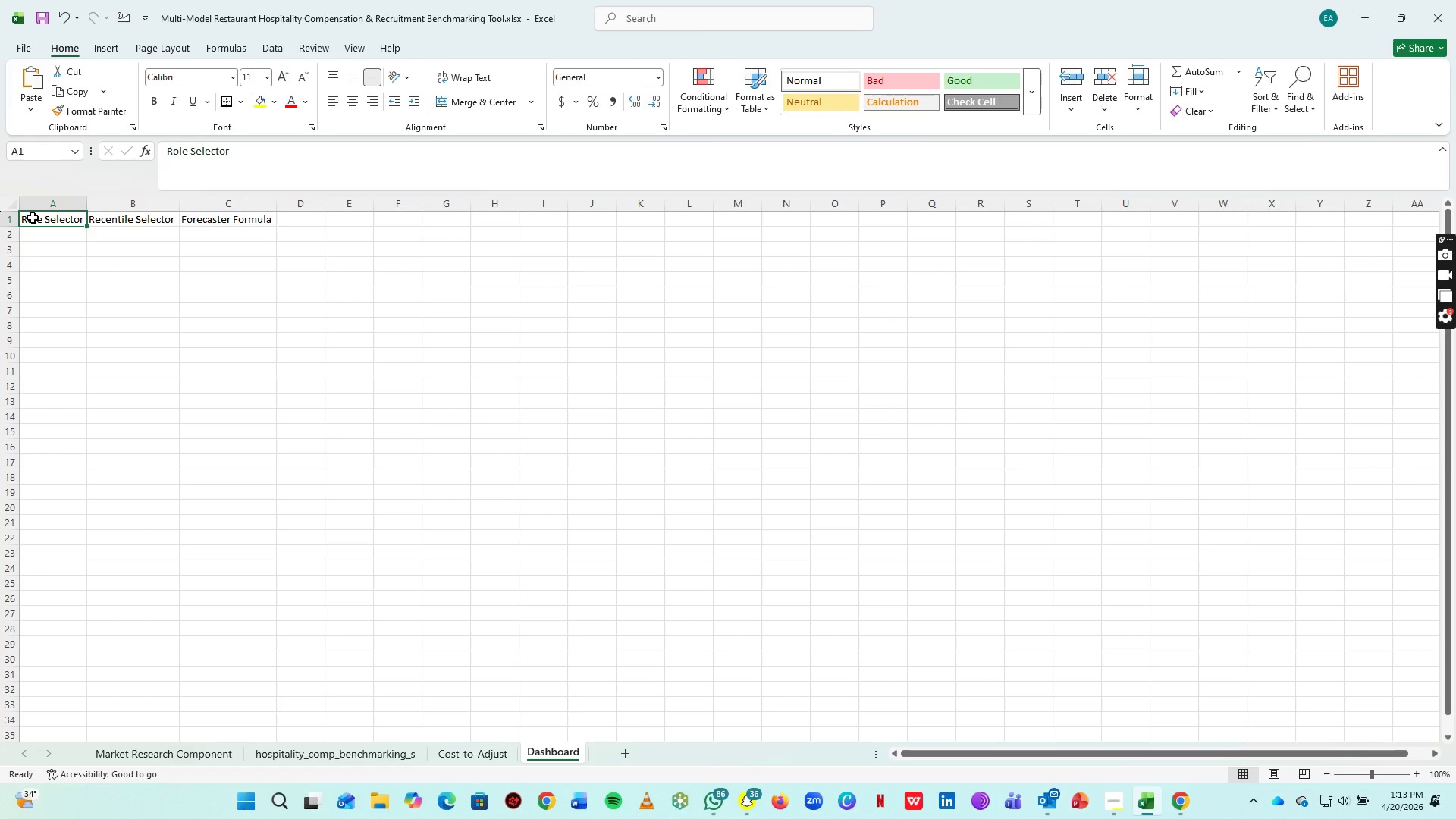 
wait(7.02)
 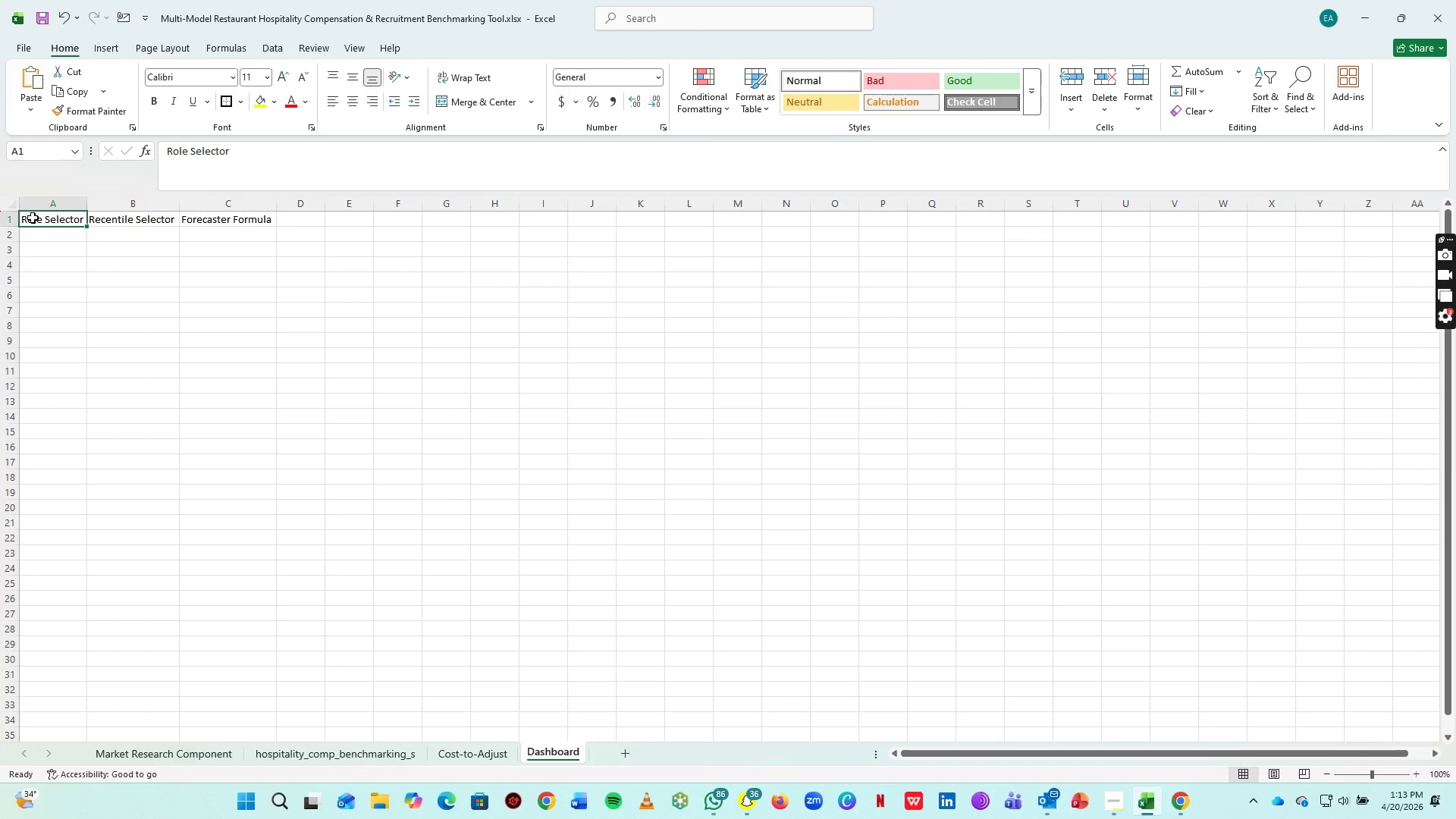 
left_click([267, 50])
 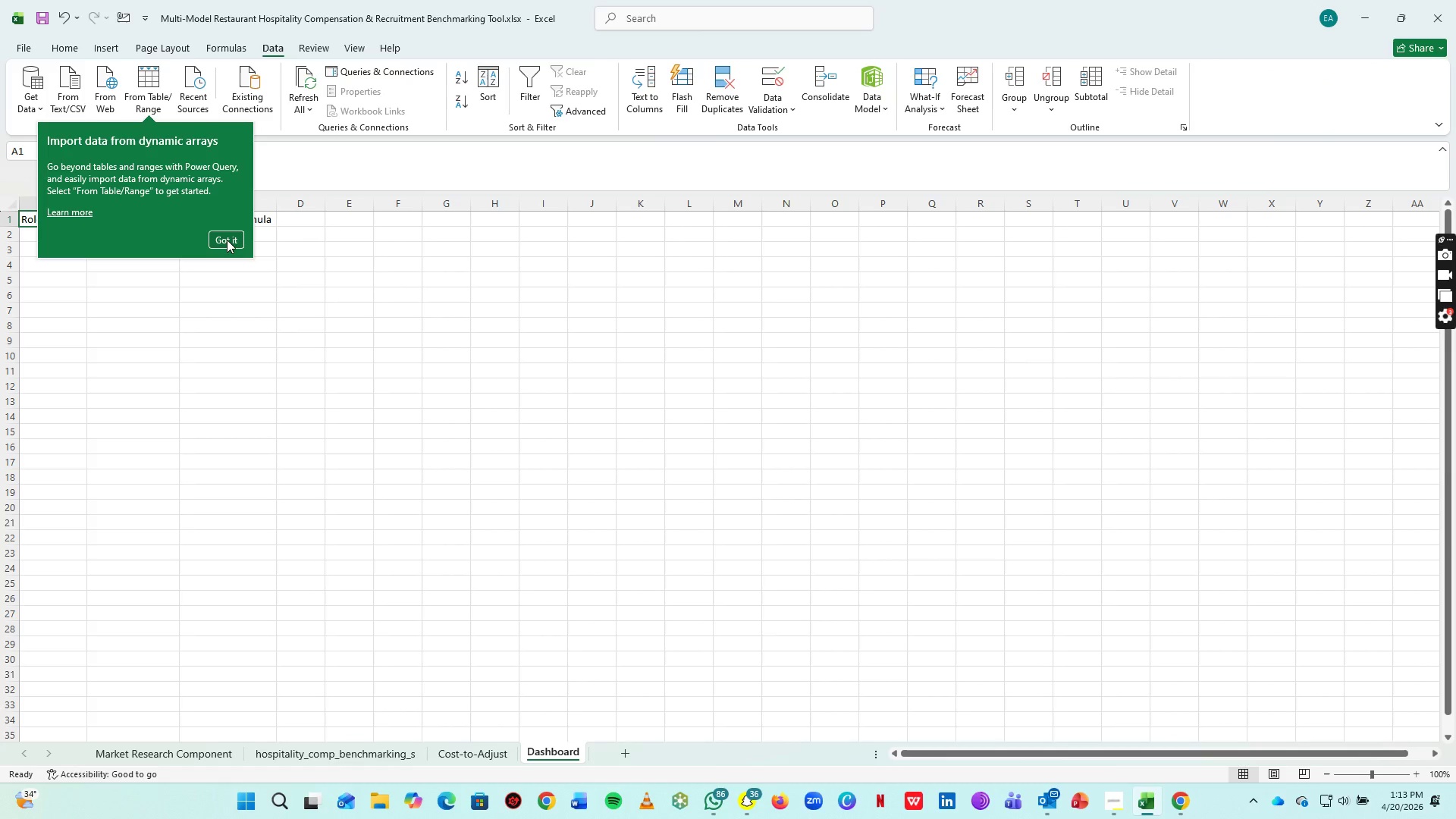 
left_click([227, 240])
 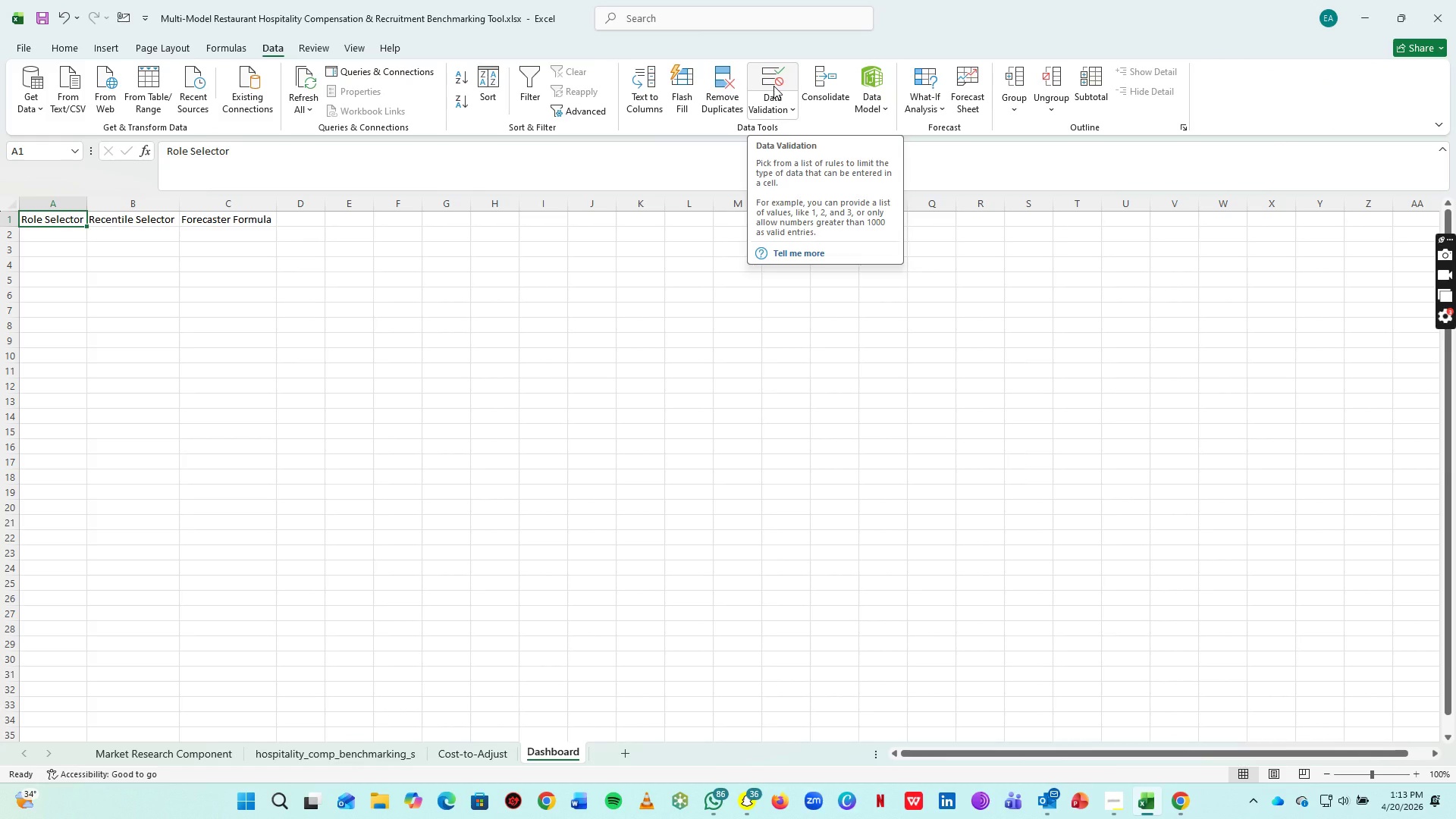 
wait(6.48)
 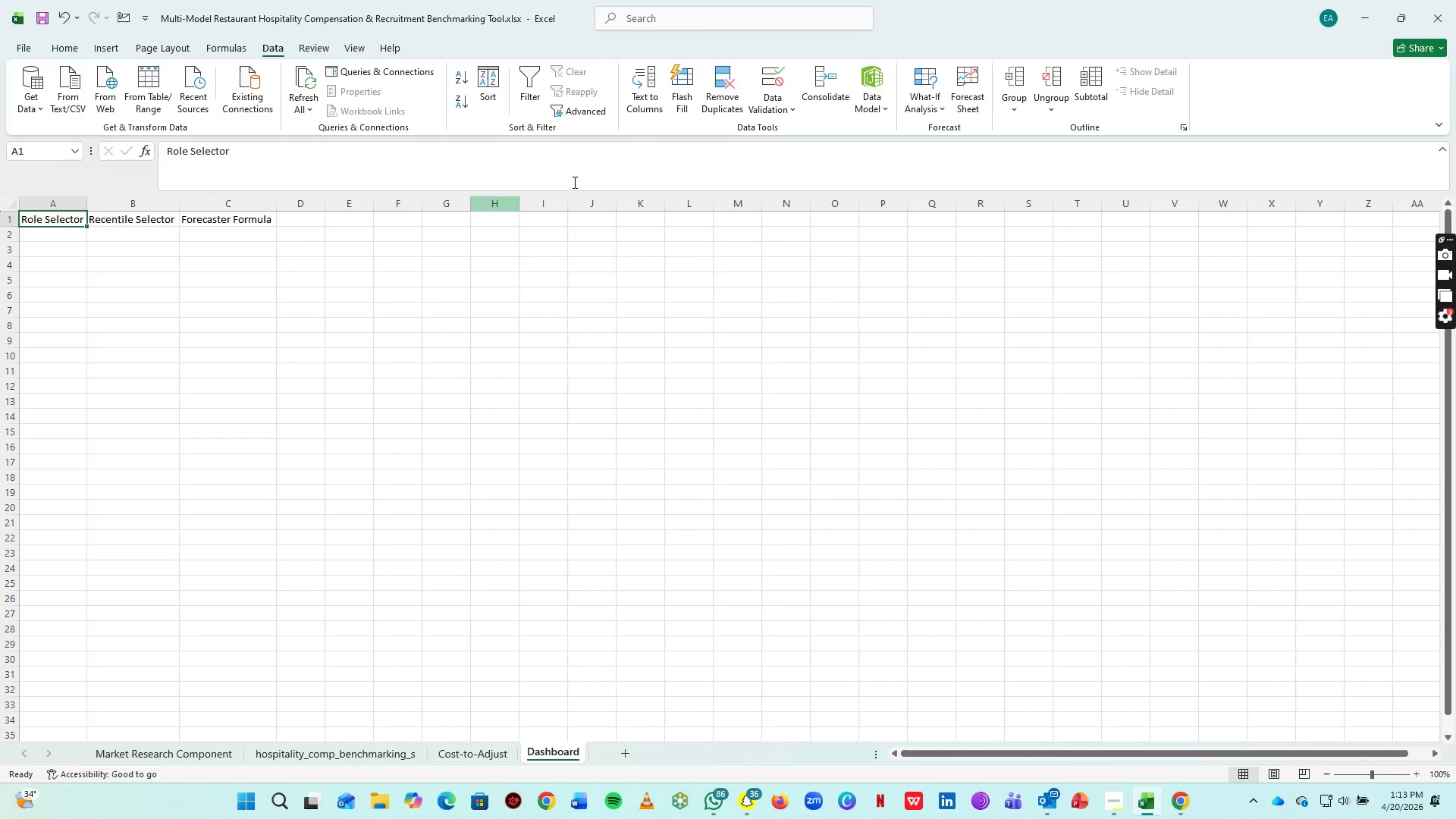 
left_click([771, 81])
 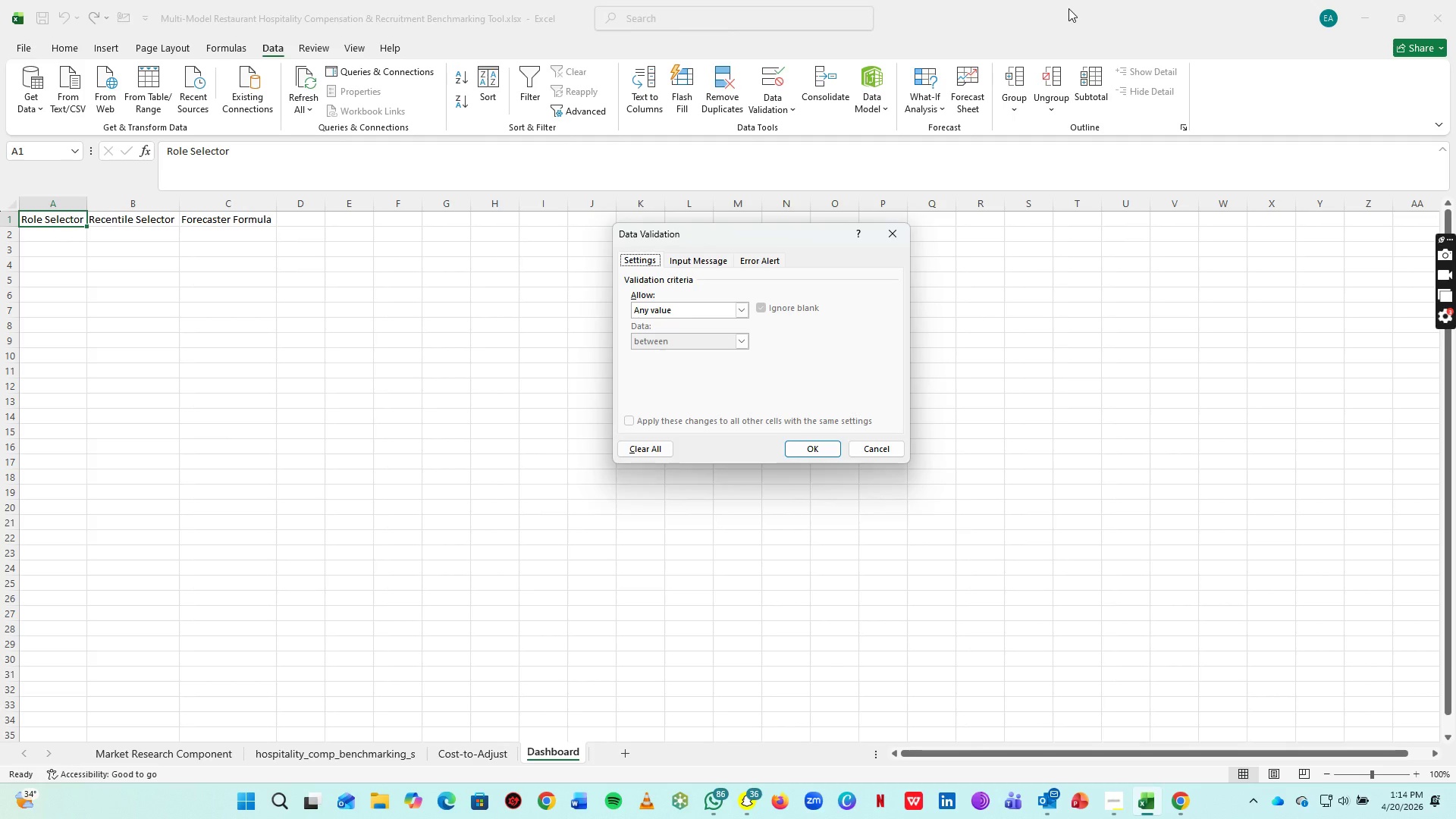 
wait(50.42)
 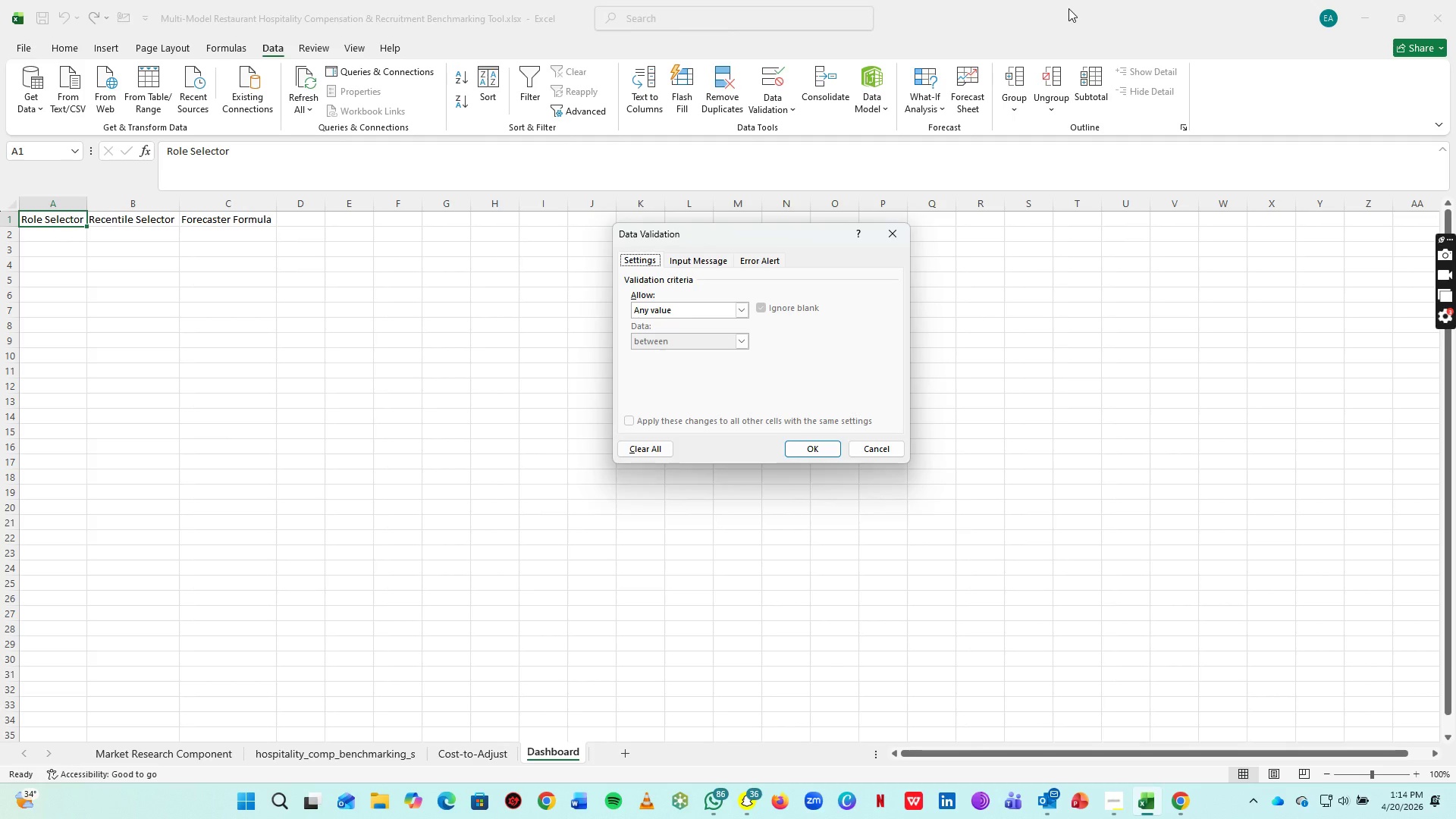 
left_click([898, 229])
 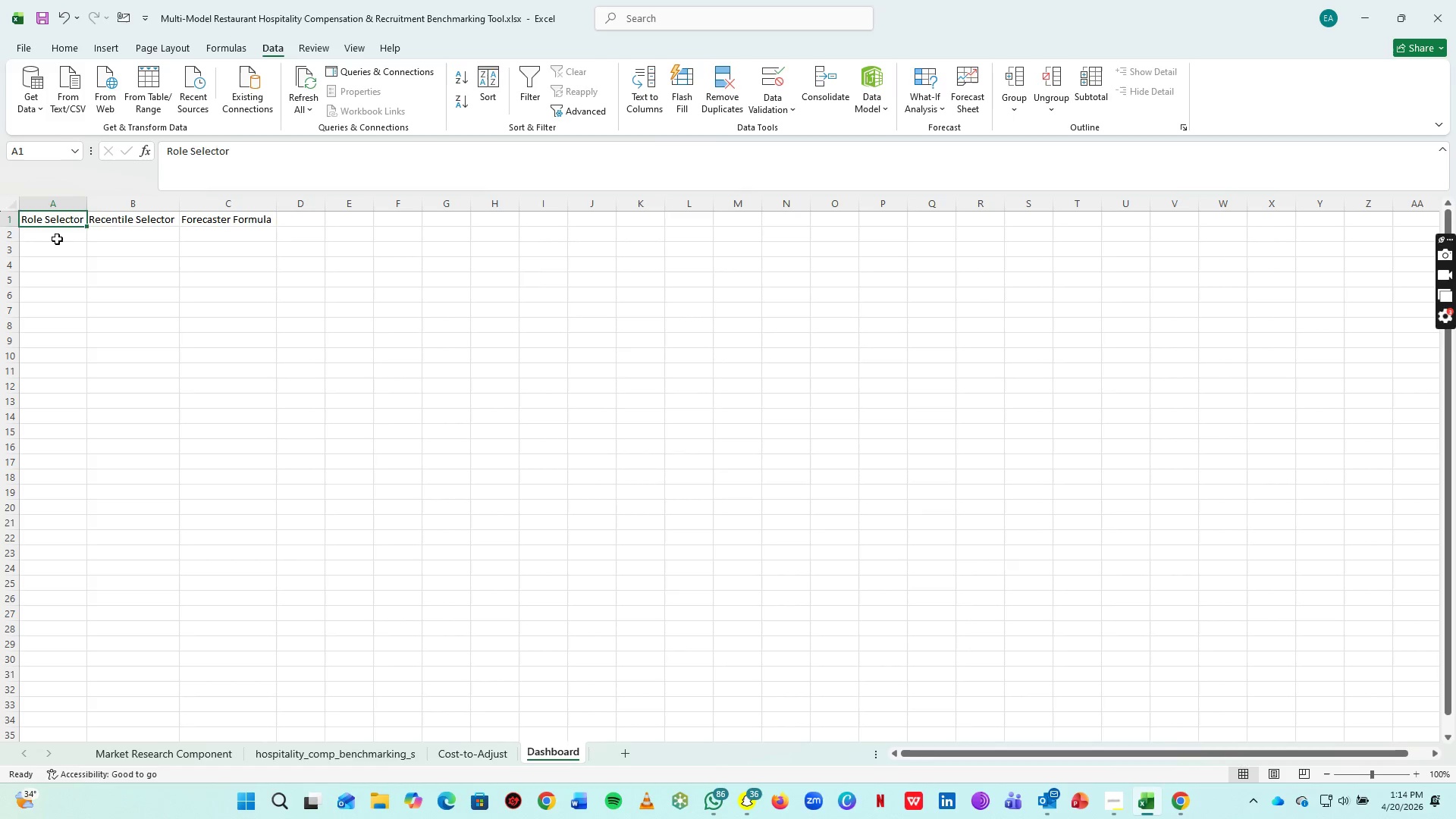 
left_click([57, 239])
 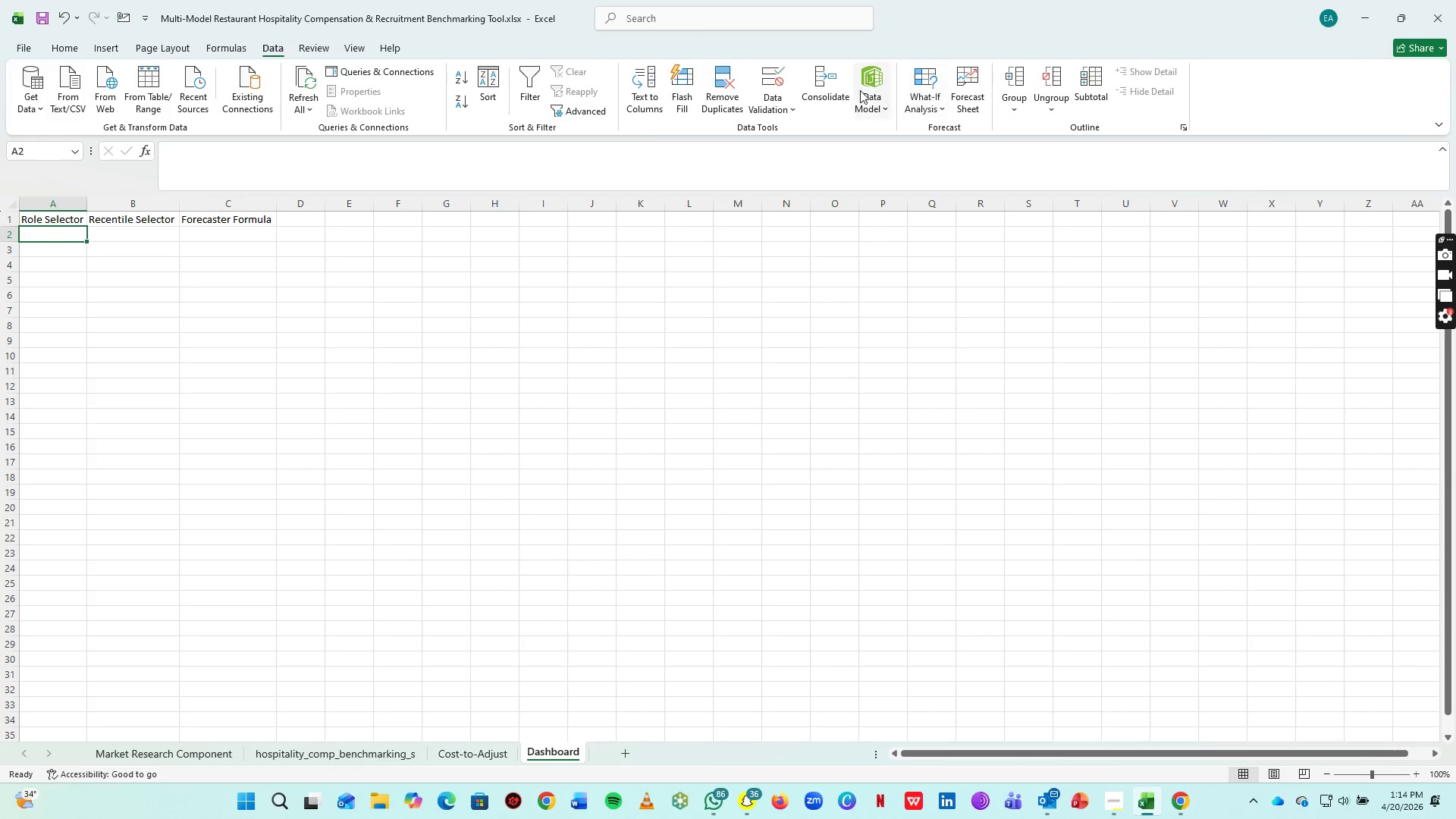 
wait(8.94)
 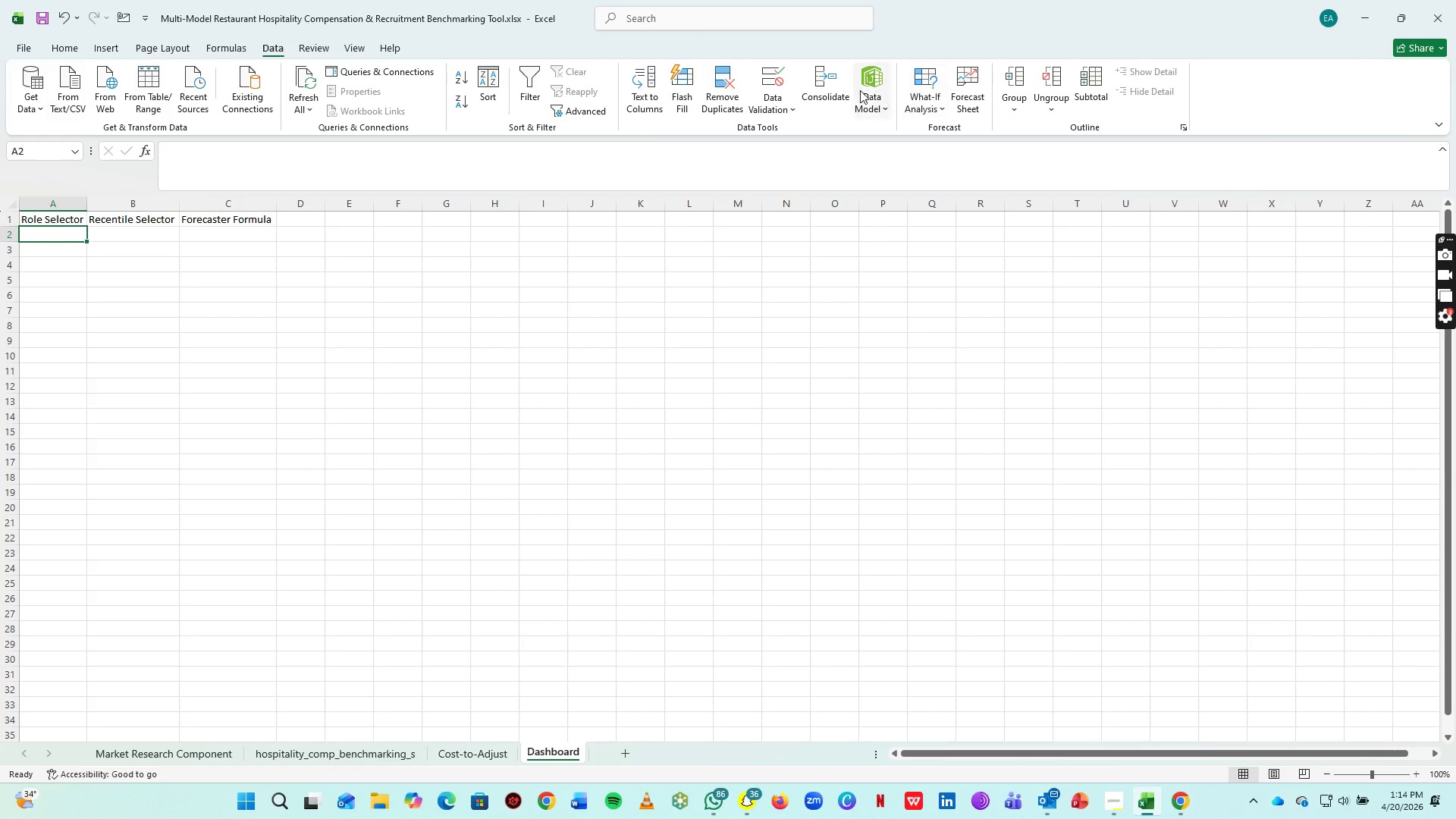 
left_click([53, 221])
 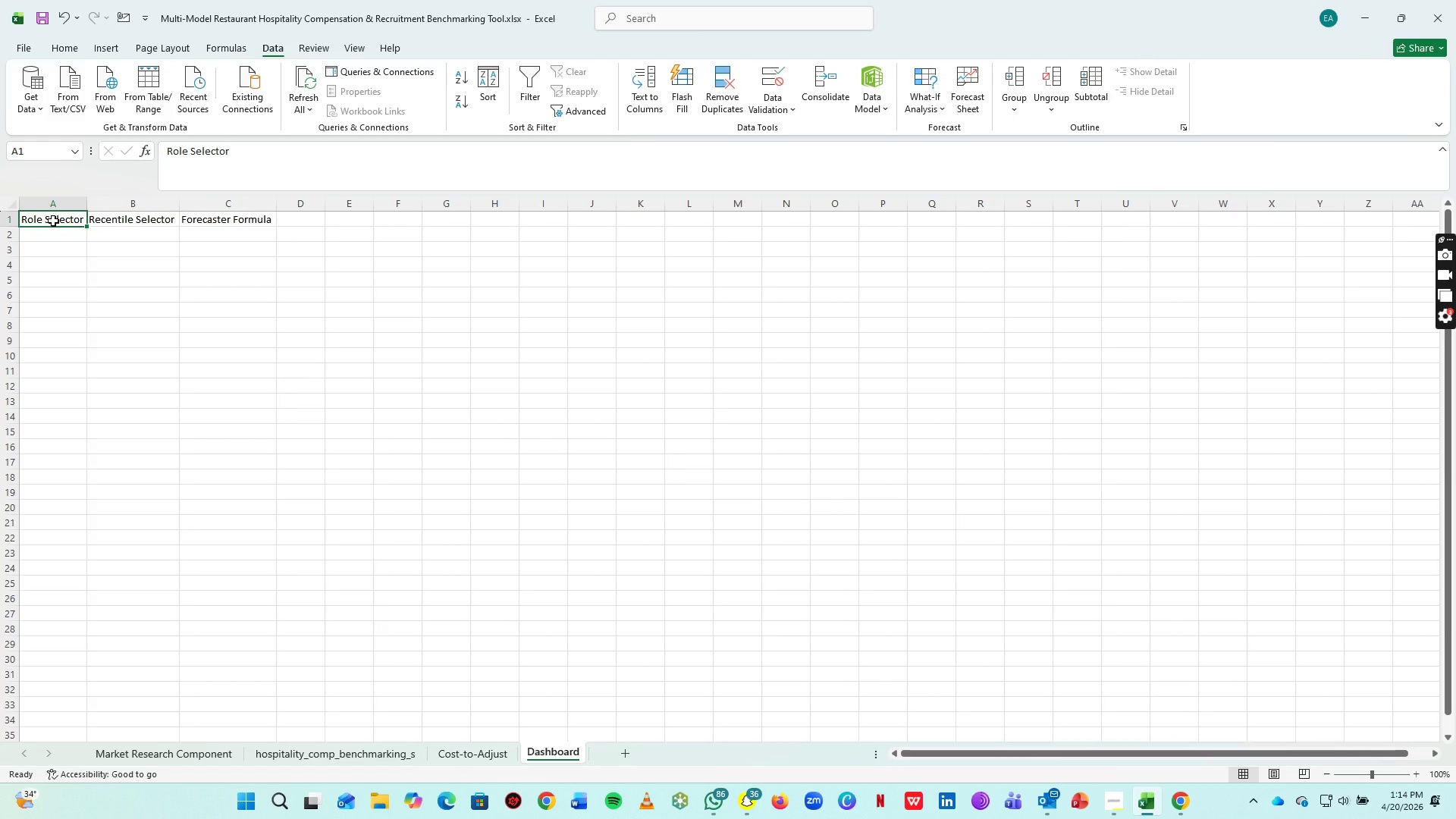 
left_click([46, 239])
 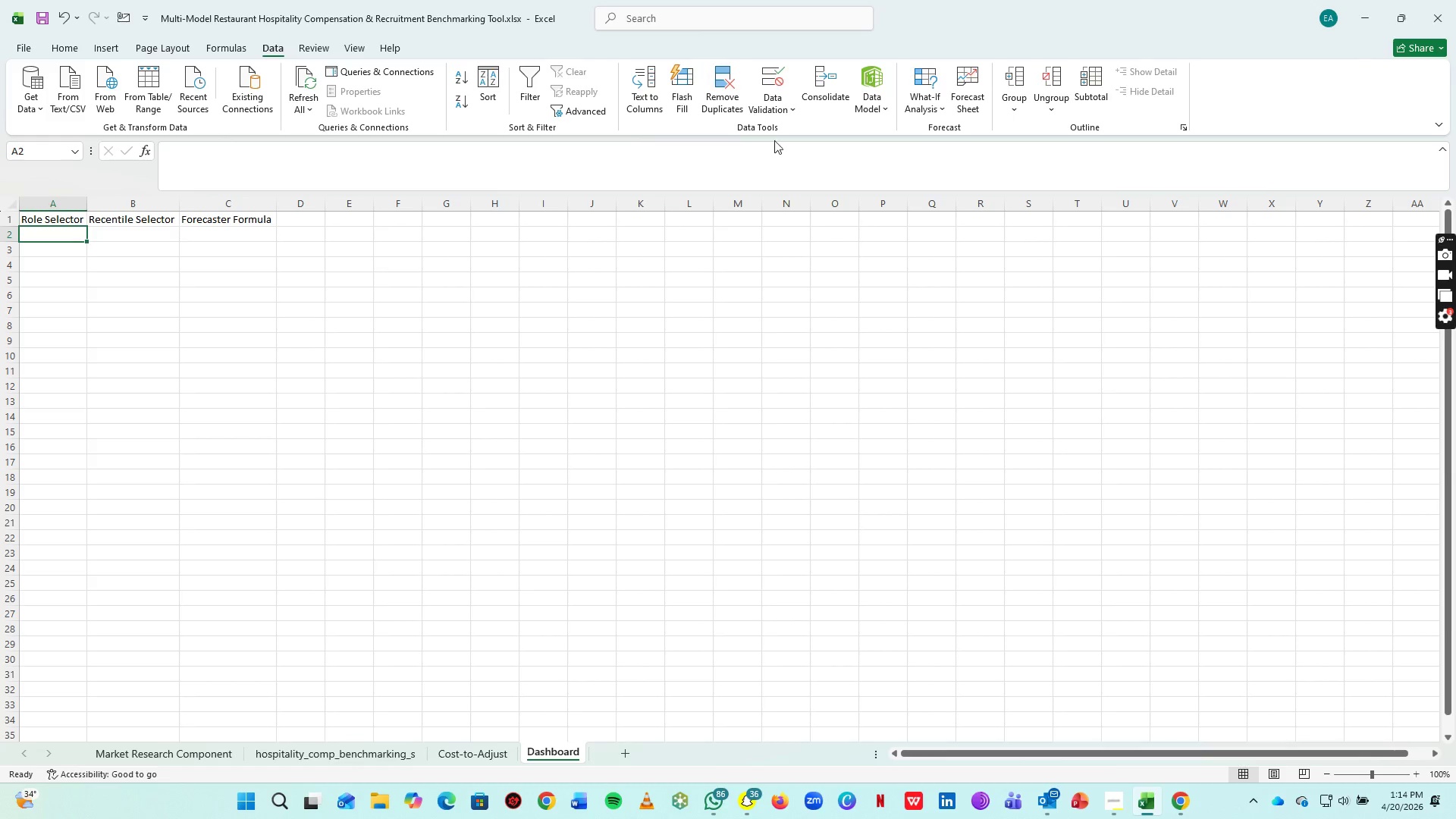 
mouse_move([789, 120])
 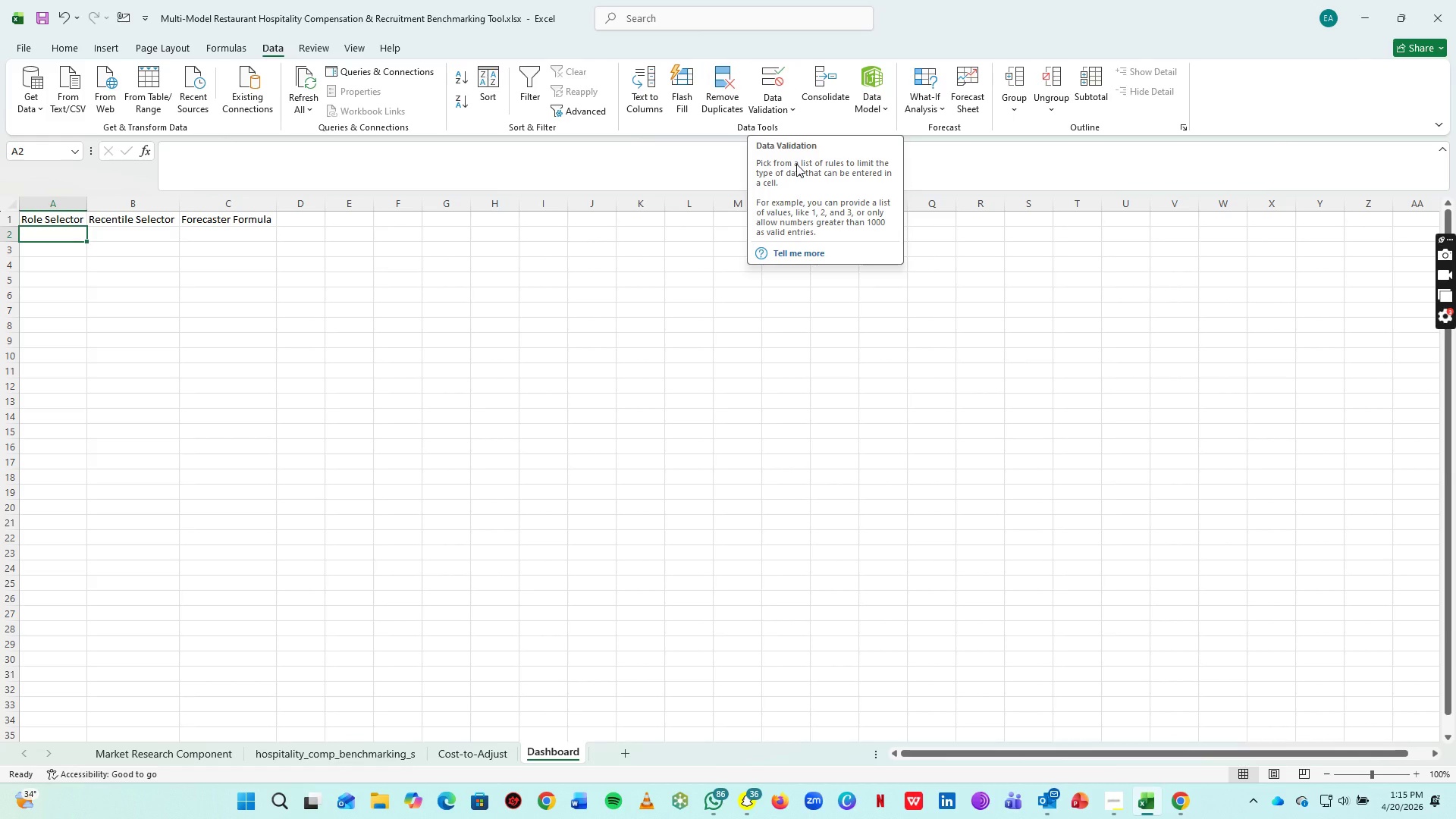 
wait(10.13)
 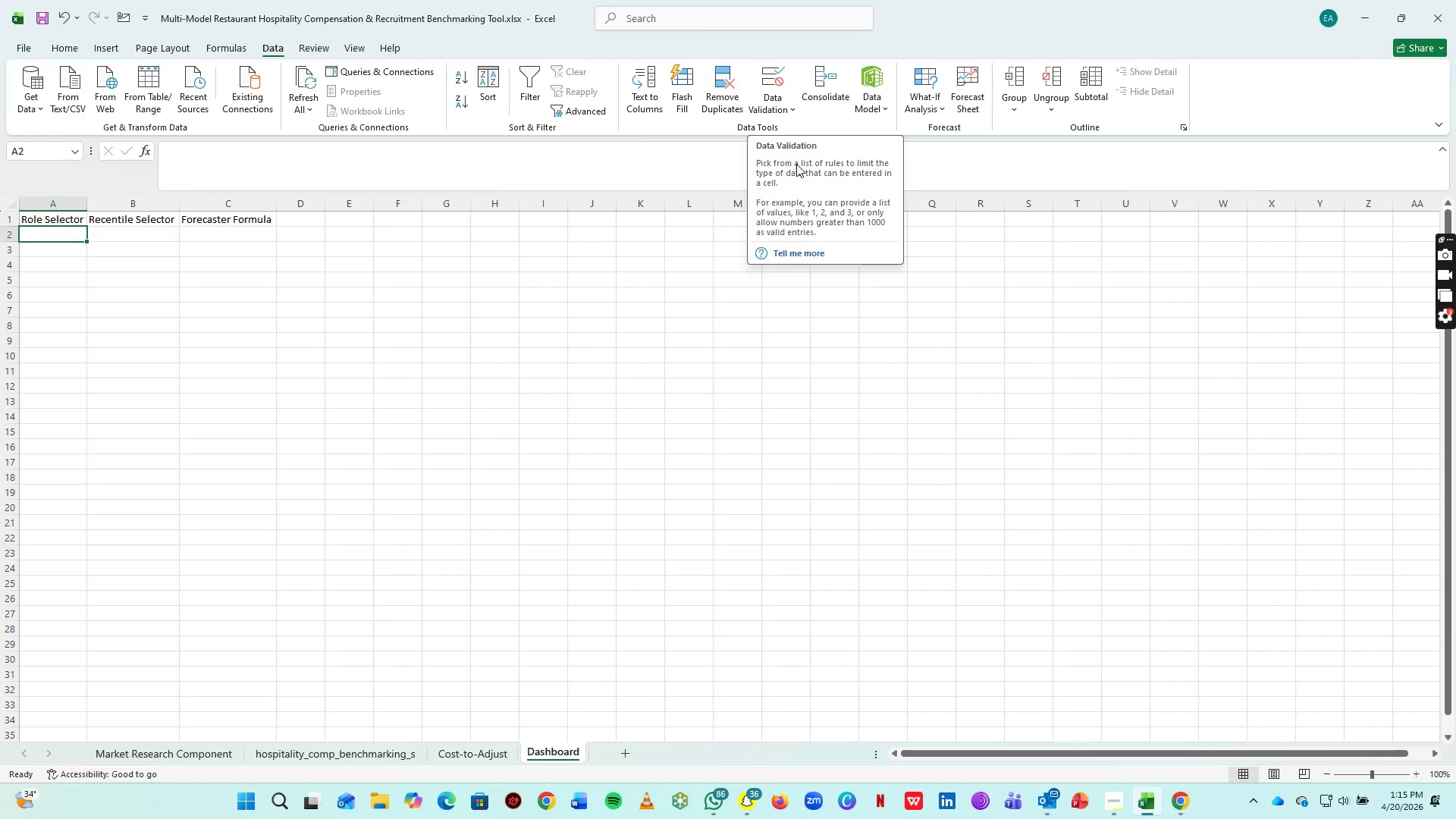 
left_click([786, 78])
 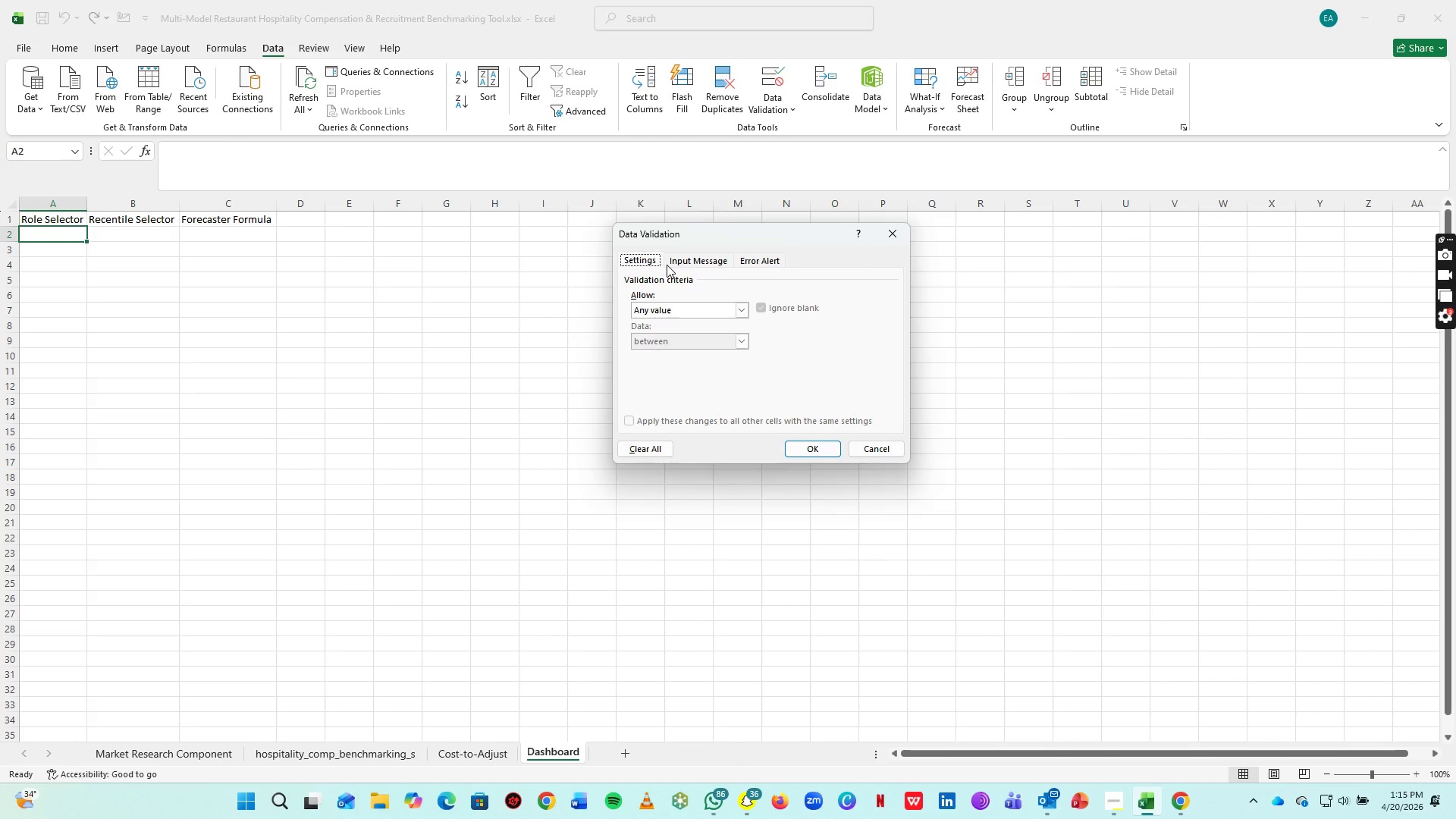 
wait(7.23)
 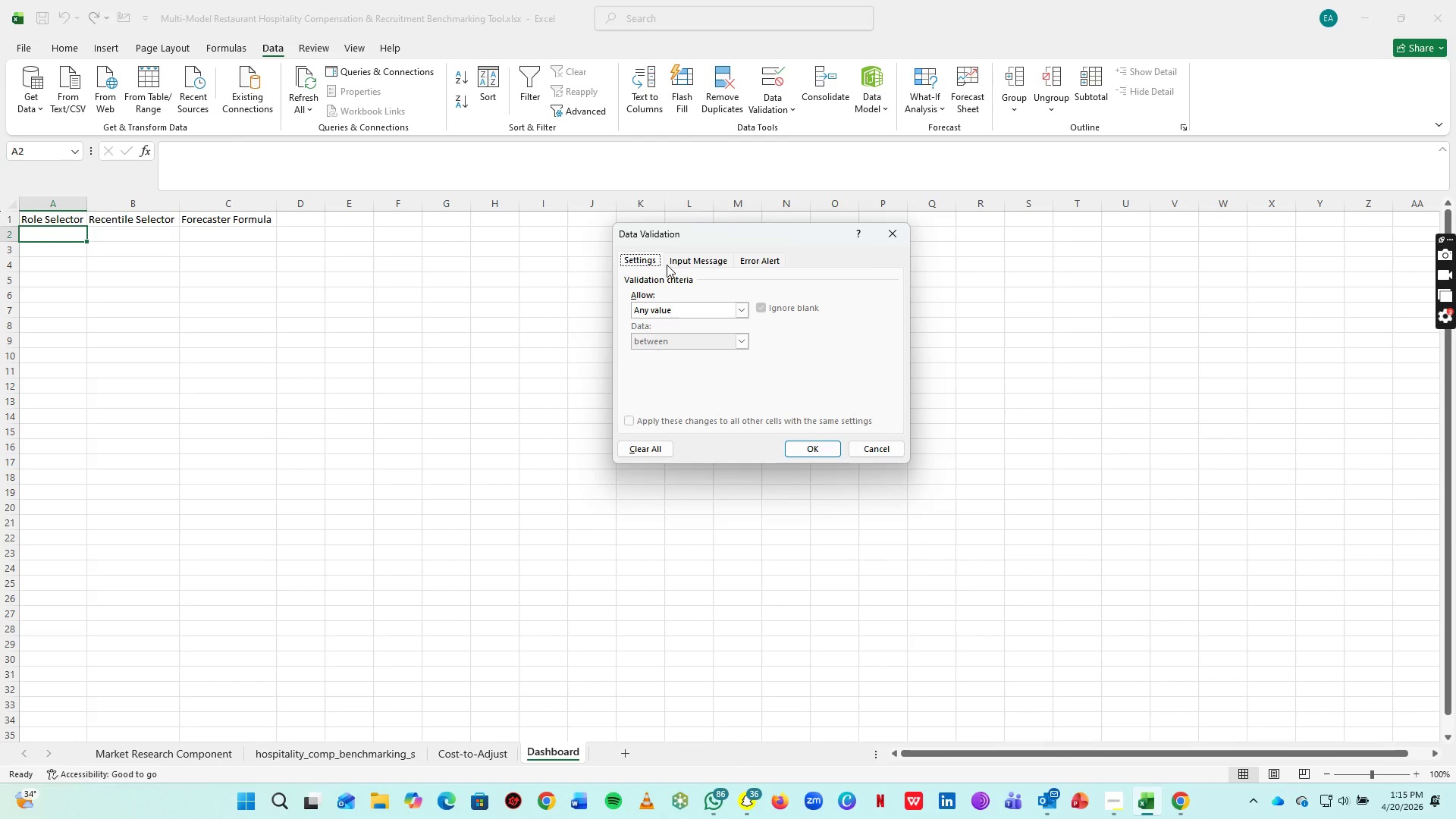 
left_click([723, 312])
 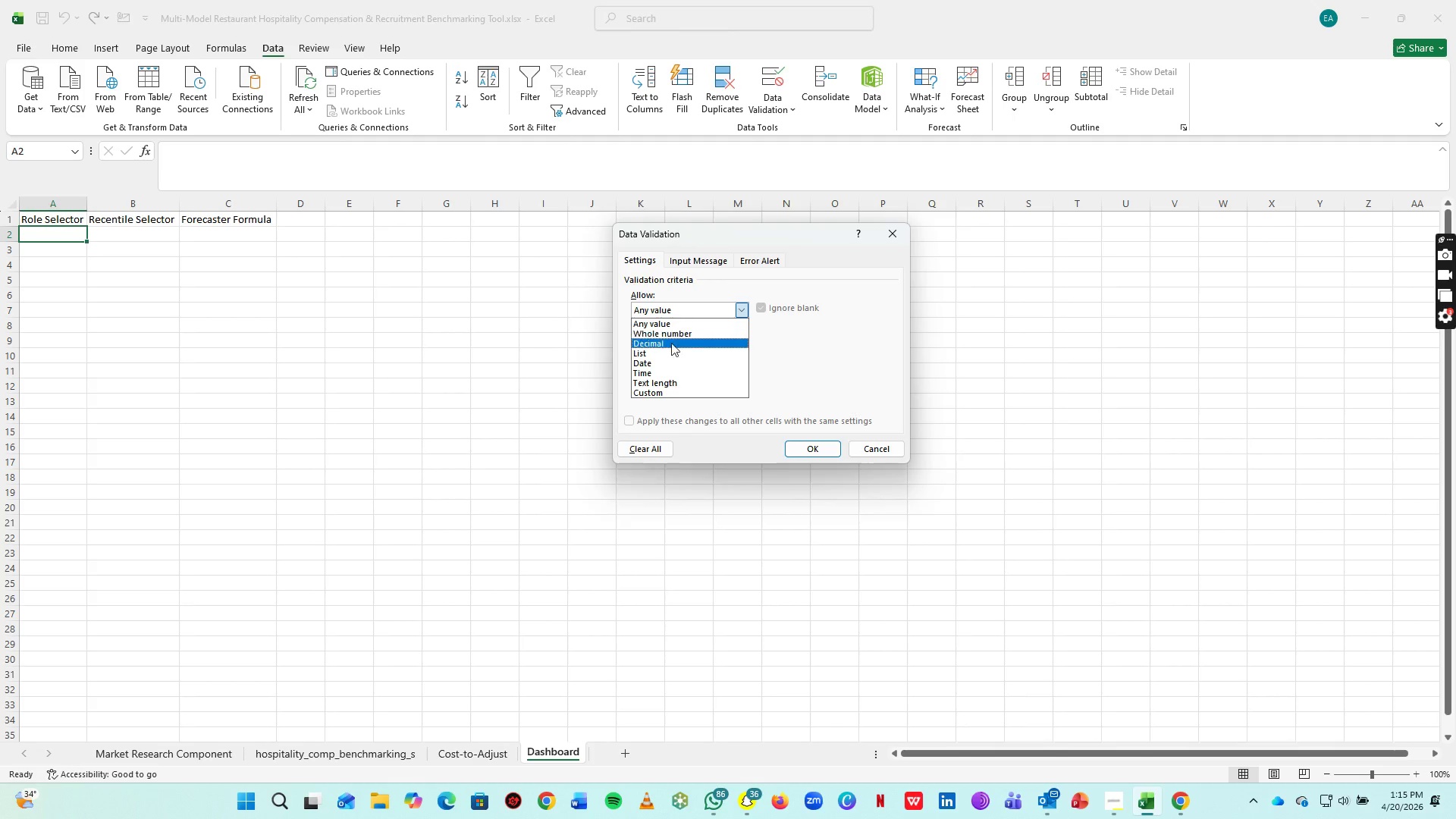 
mouse_move([690, 337])
 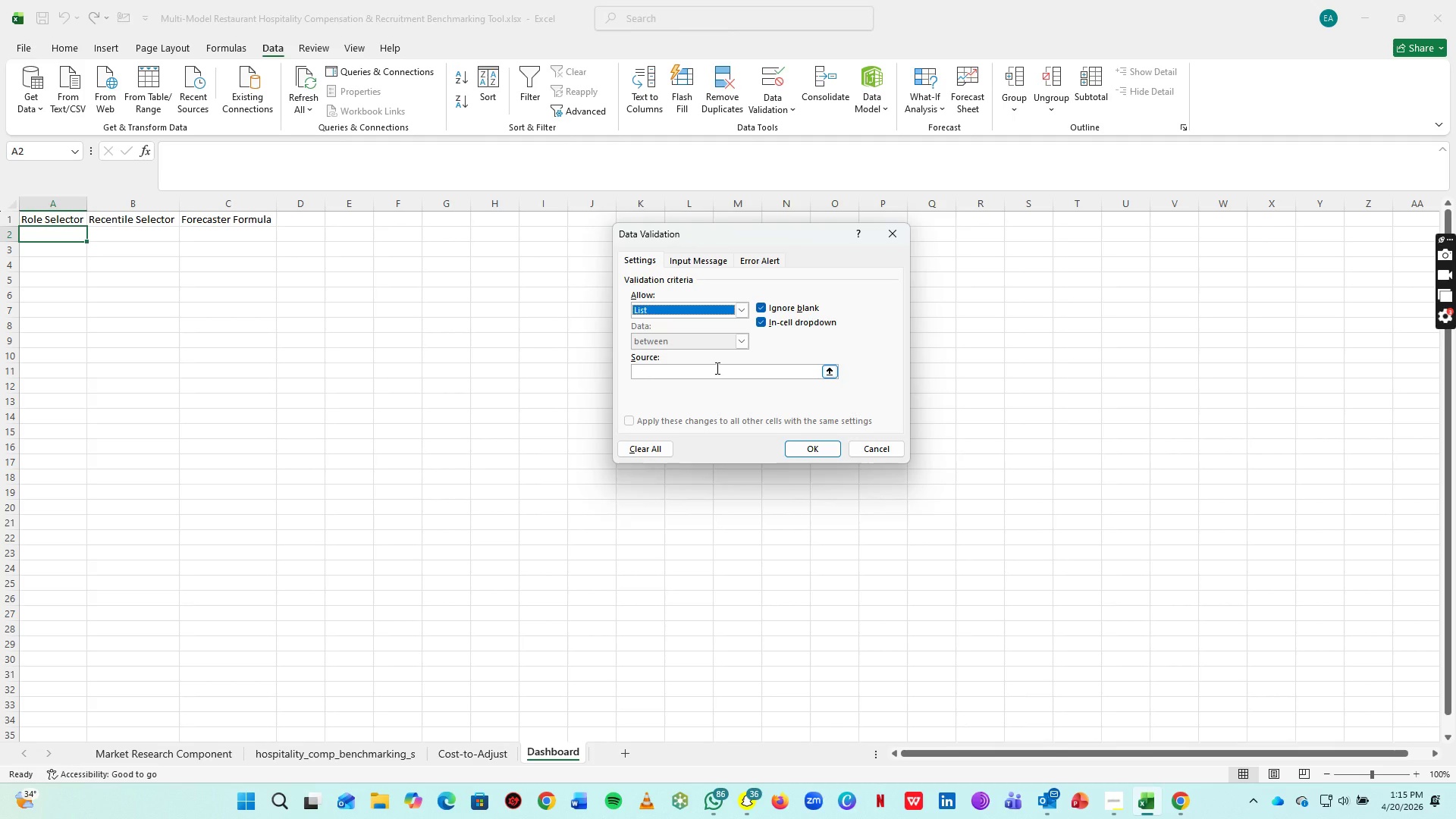 
left_click([716, 368])
 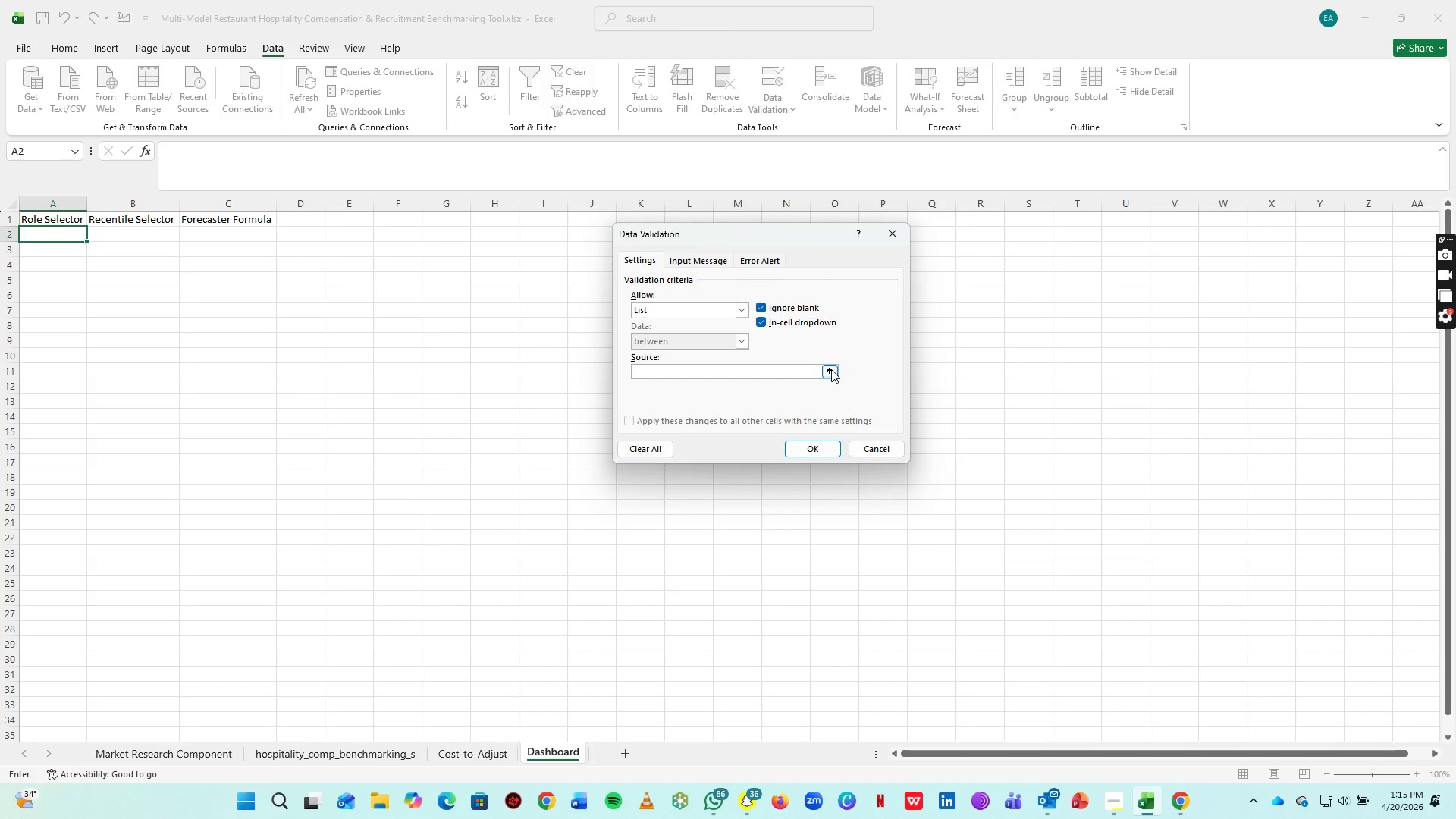 
left_click([831, 370])
 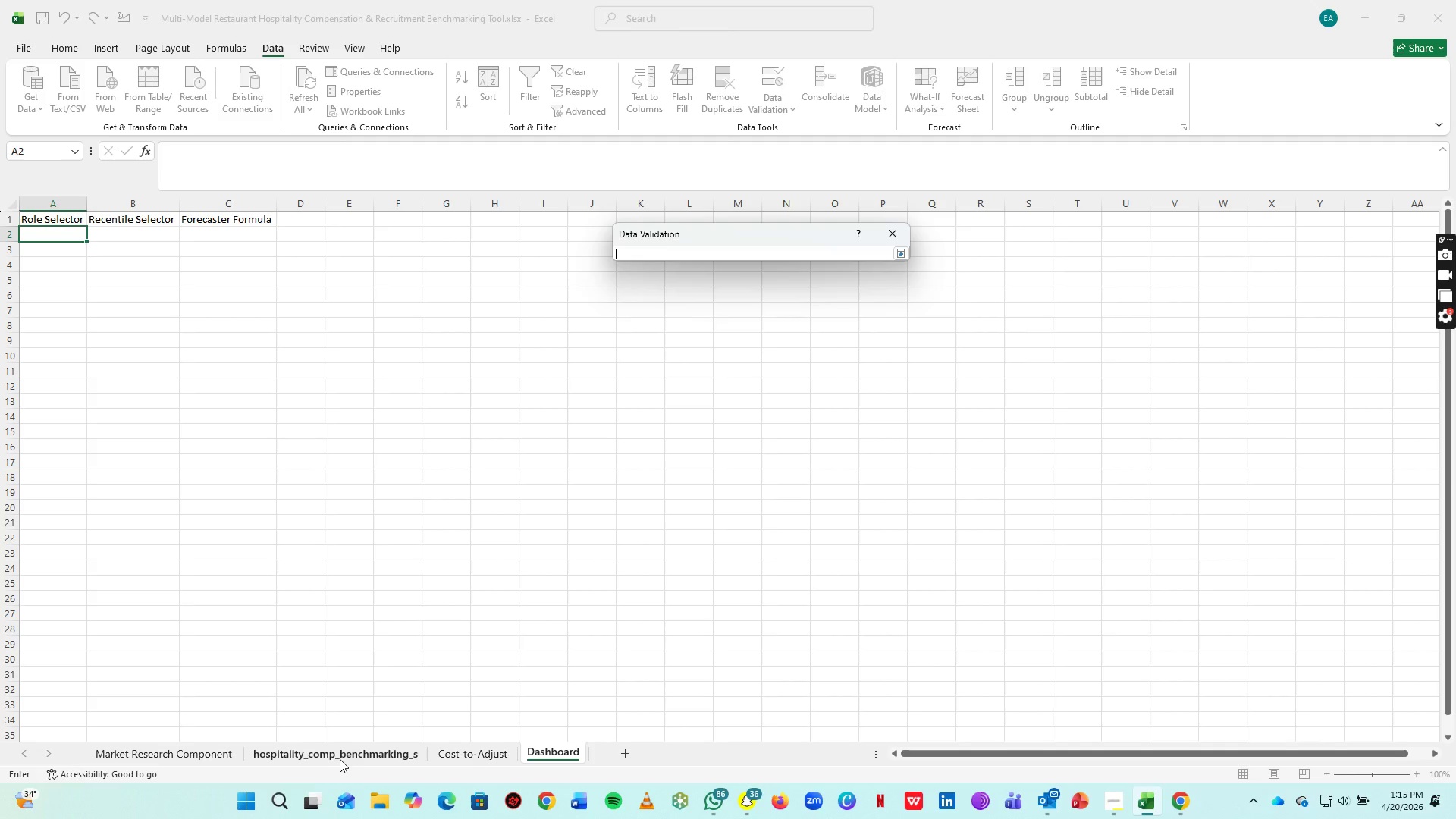 
left_click([162, 756])
 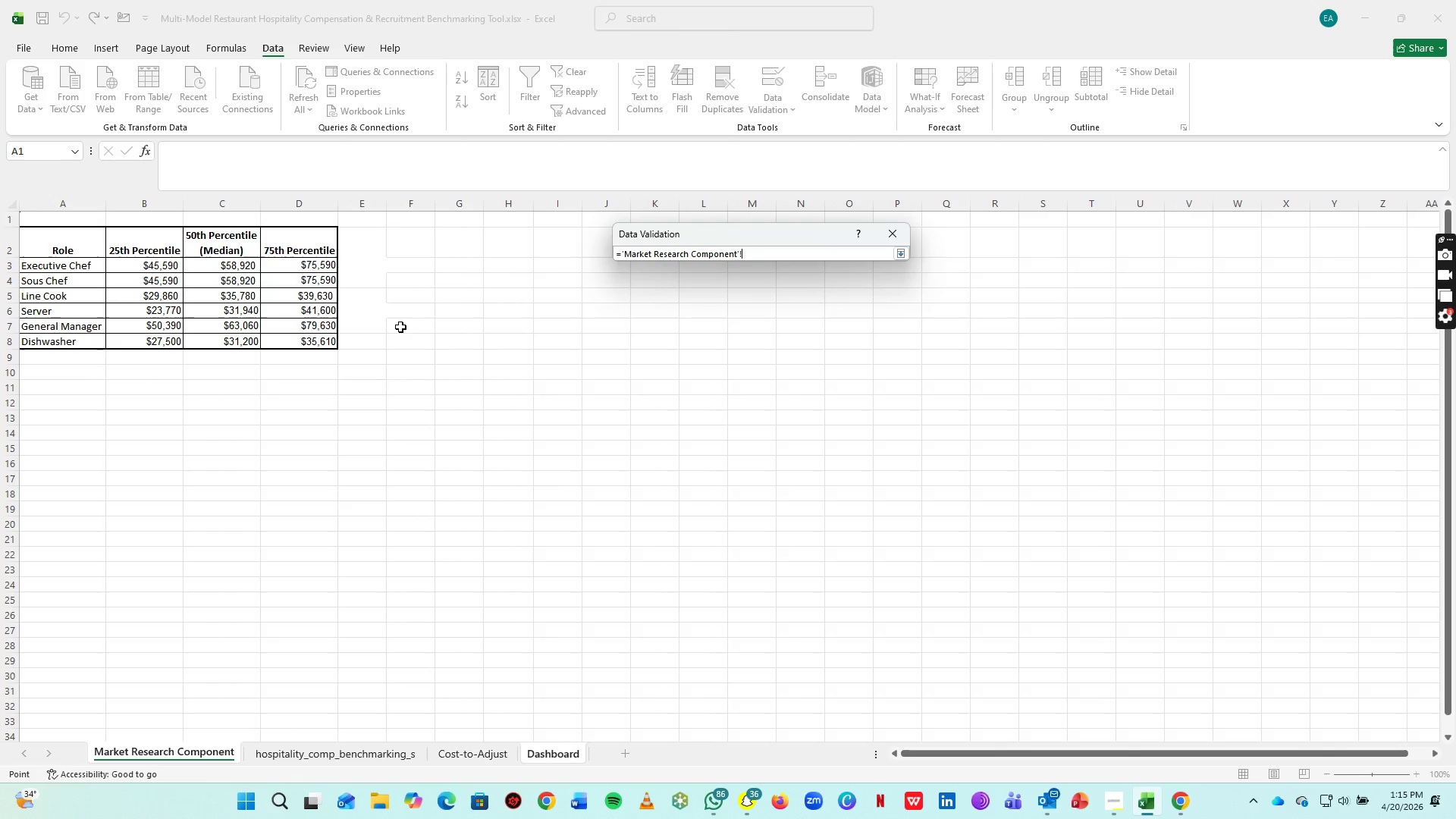 
wait(6.94)
 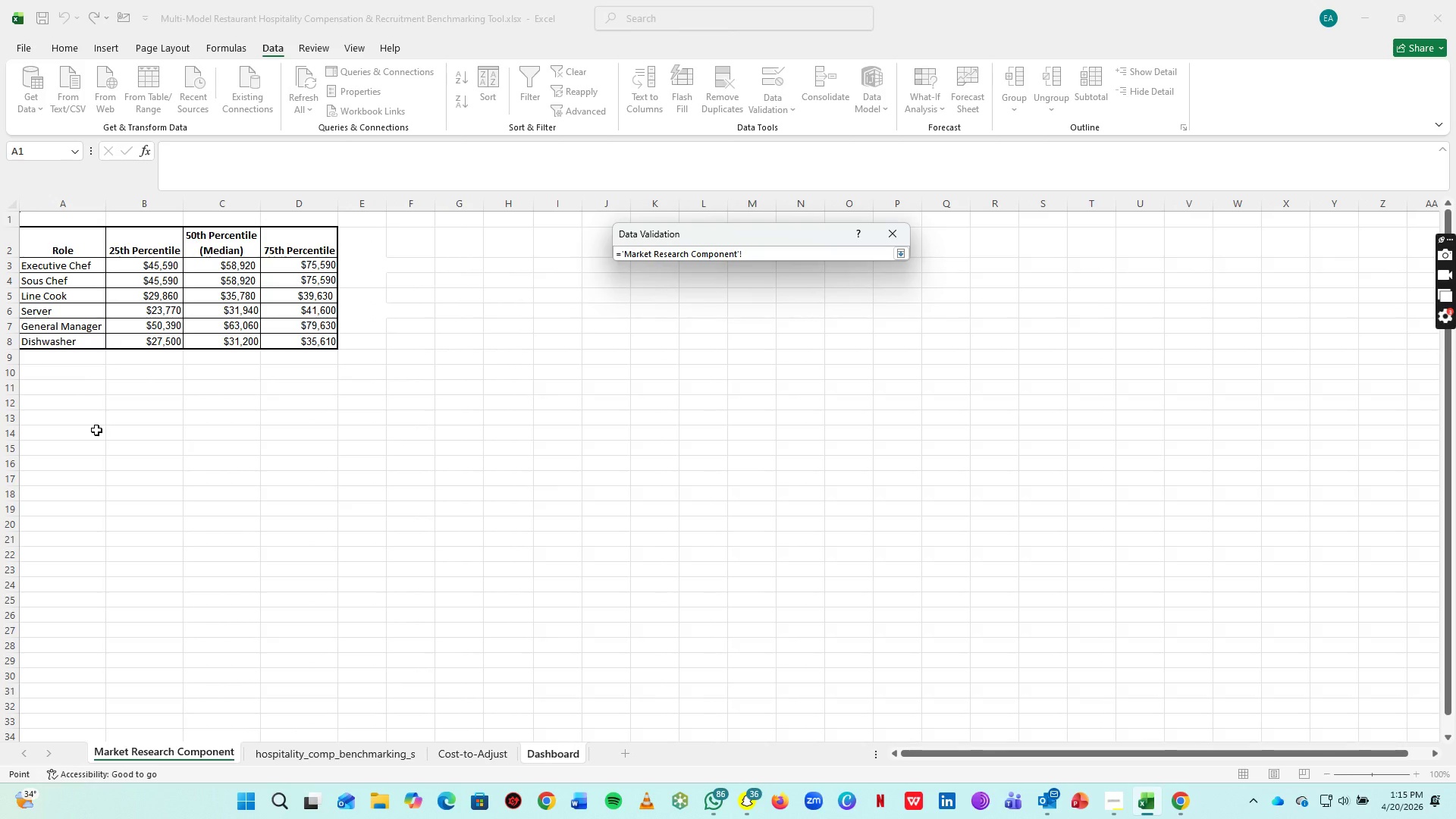 
left_click_drag(start_coordinate=[74, 266], to_coordinate=[67, 343])
 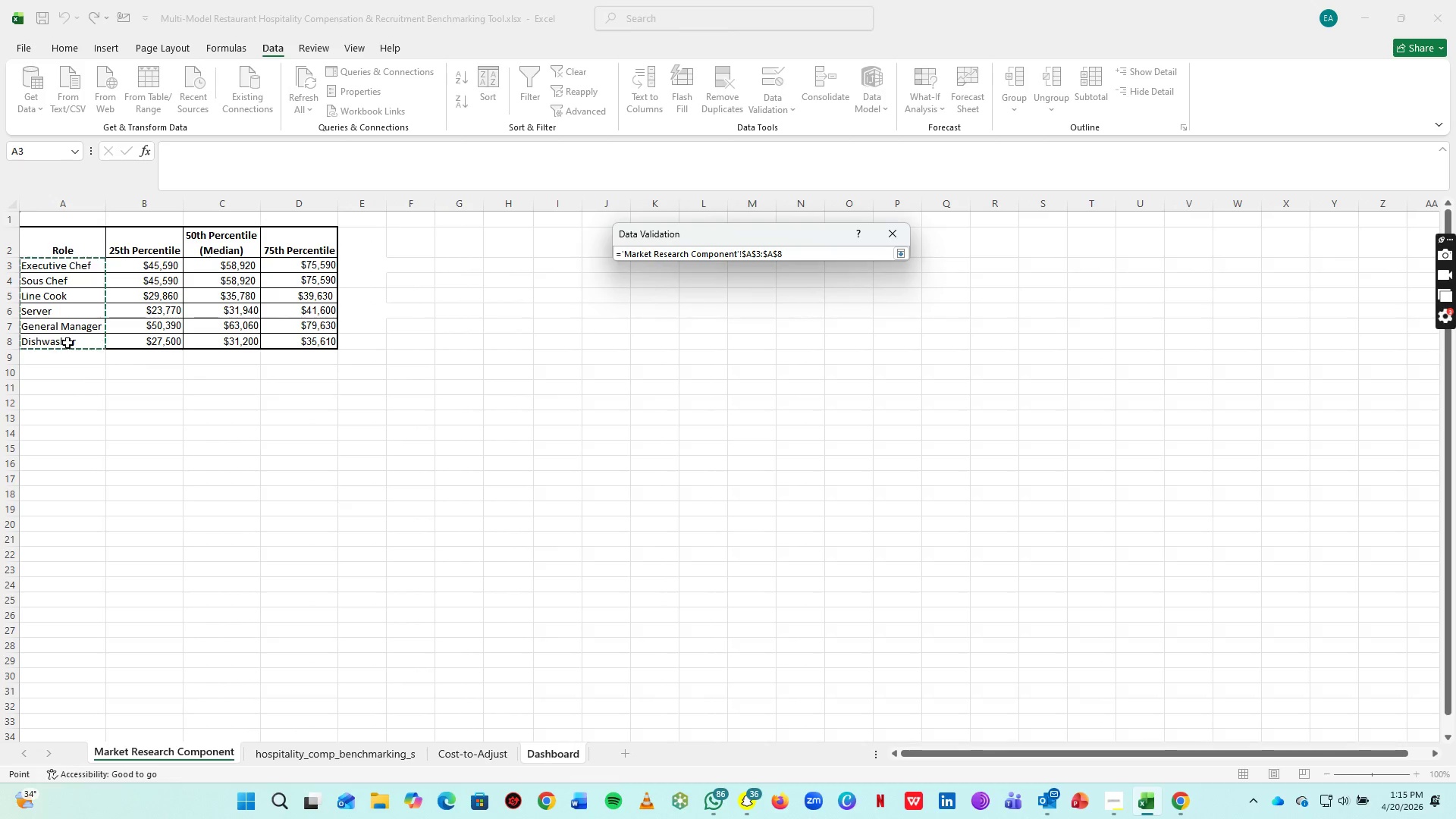 
key(Enter)
 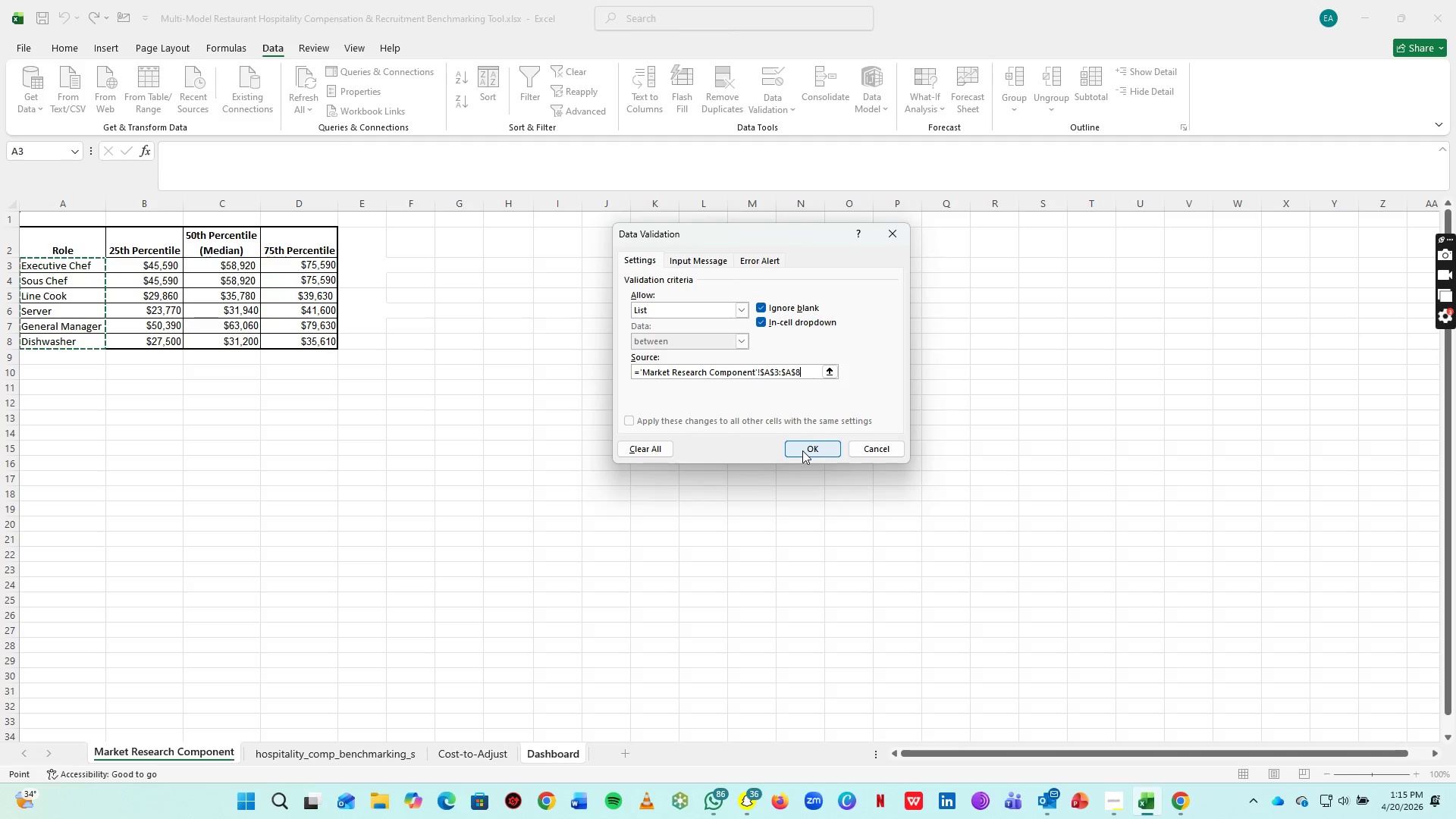 
left_click([802, 450])
 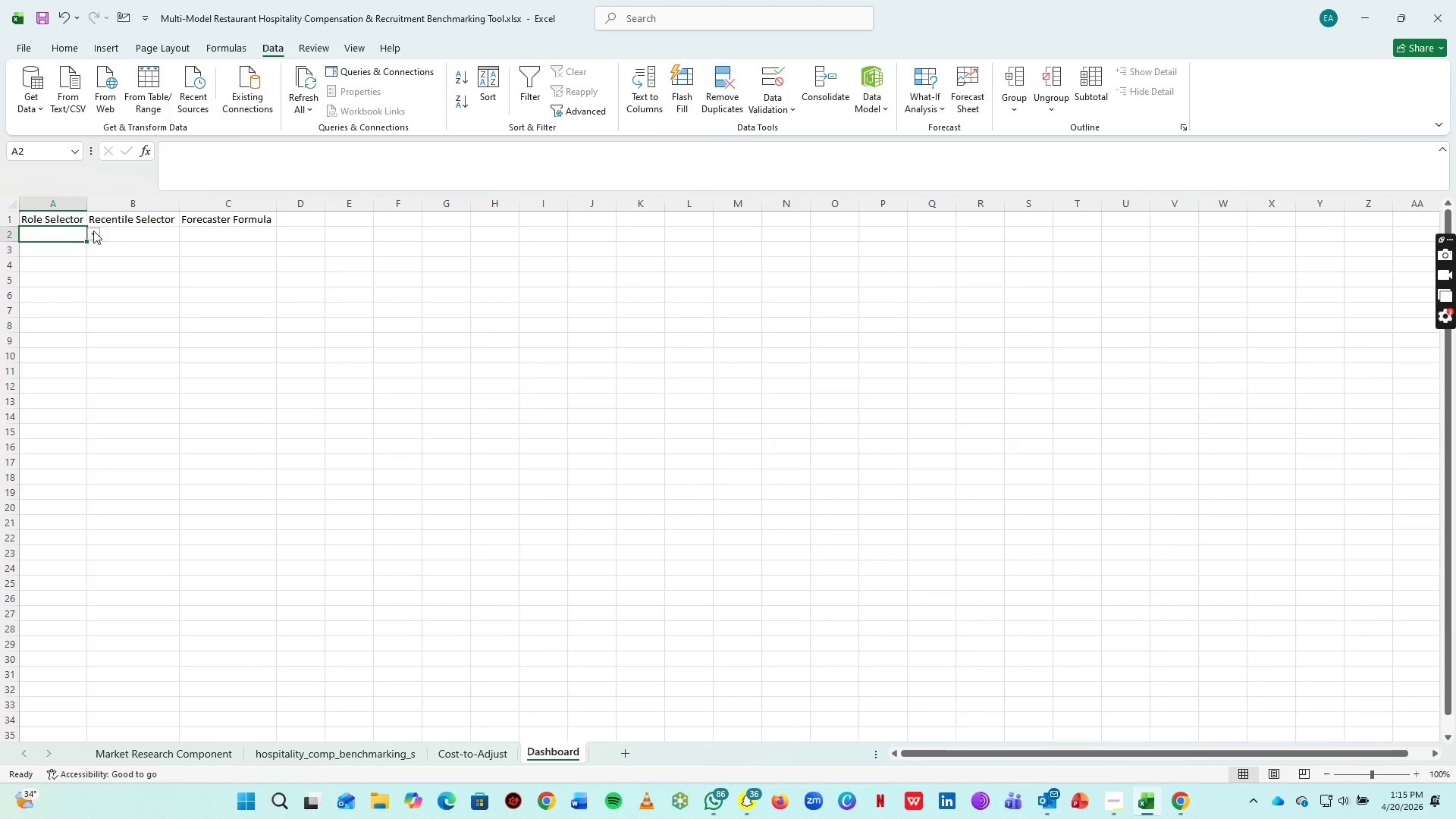 
left_click([93, 232])
 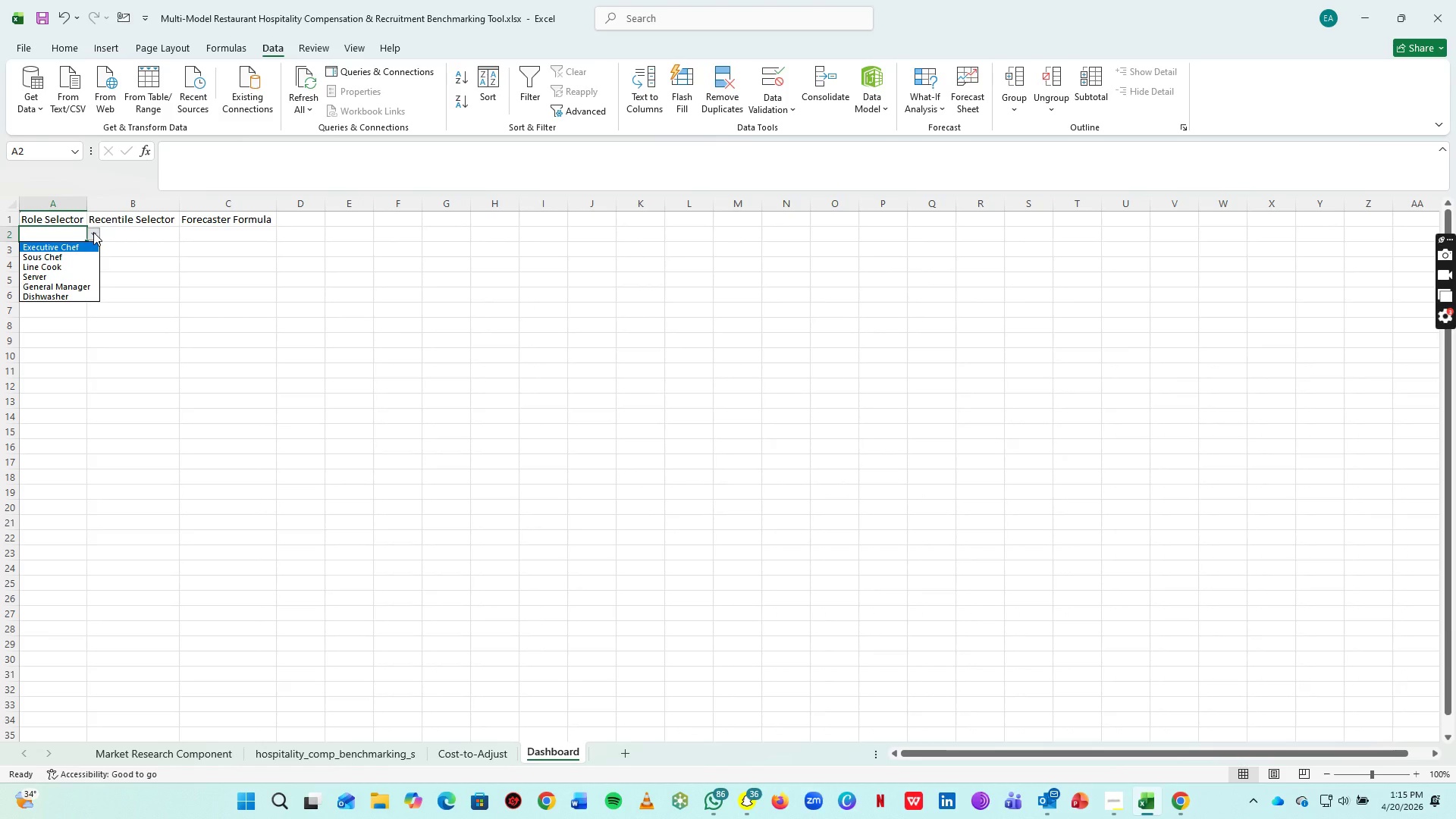 
left_click([93, 232])
 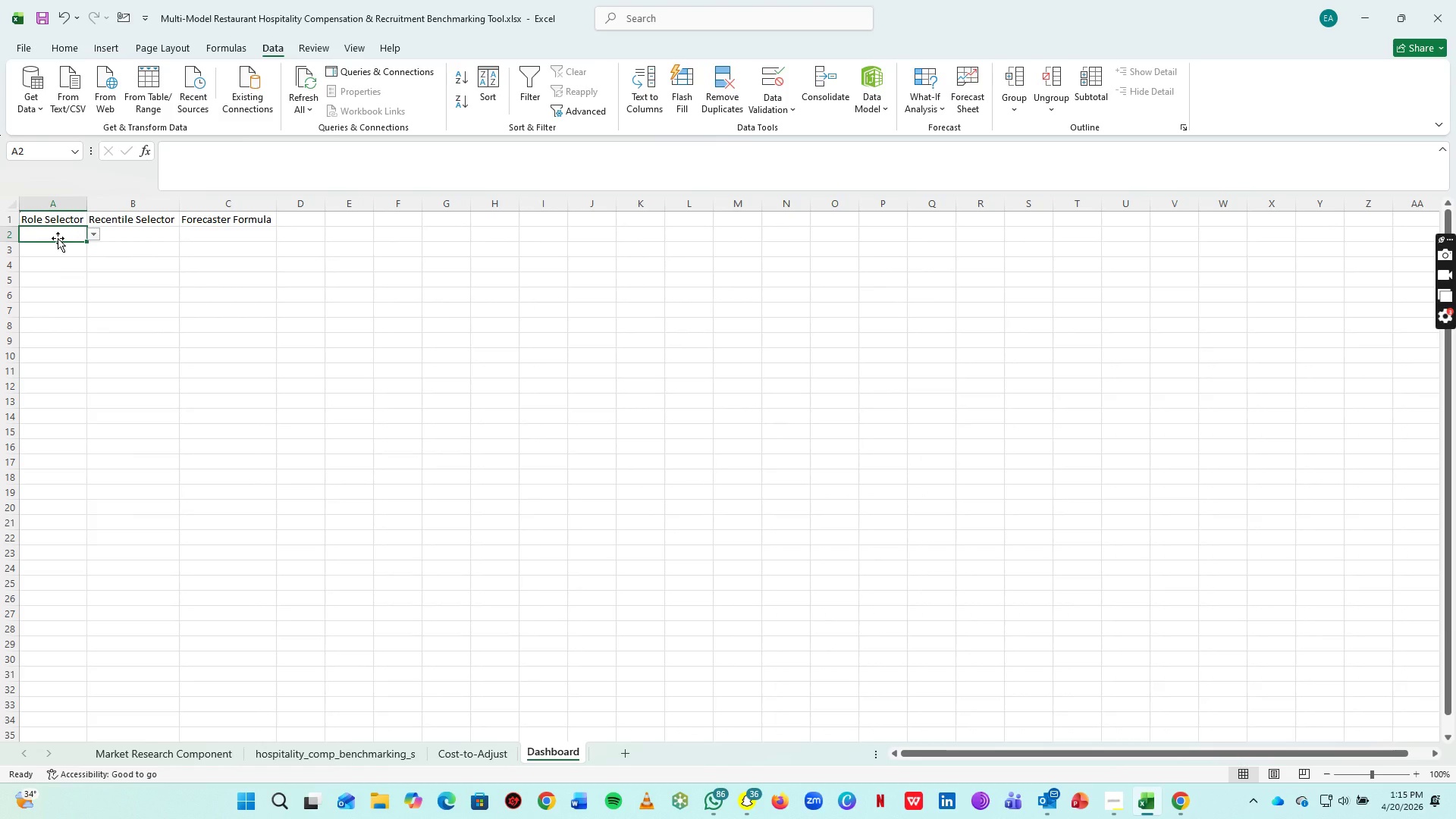 
left_click_drag(start_coordinate=[58, 238], to_coordinate=[59, 215])
 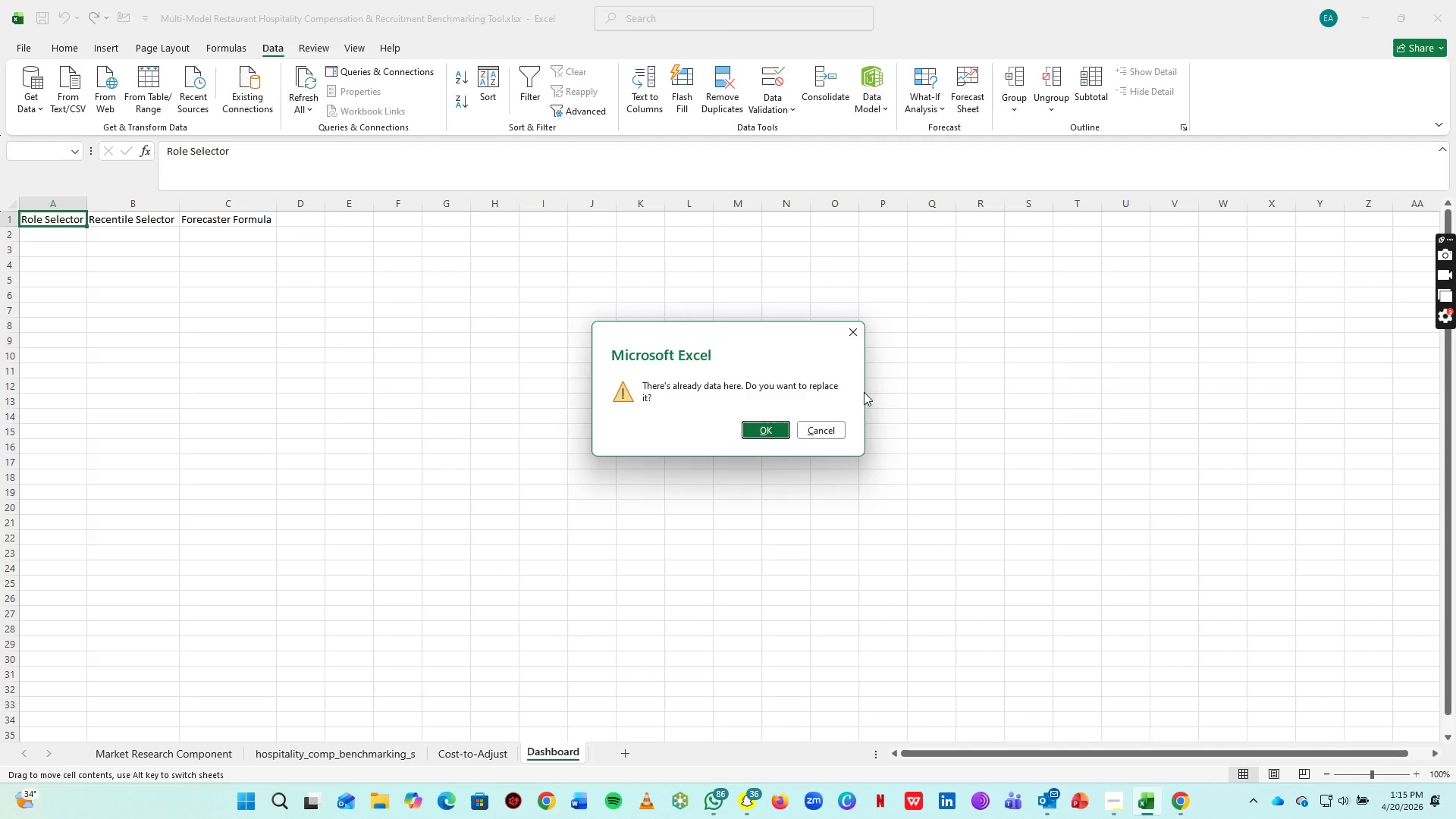 
left_click([858, 333])
 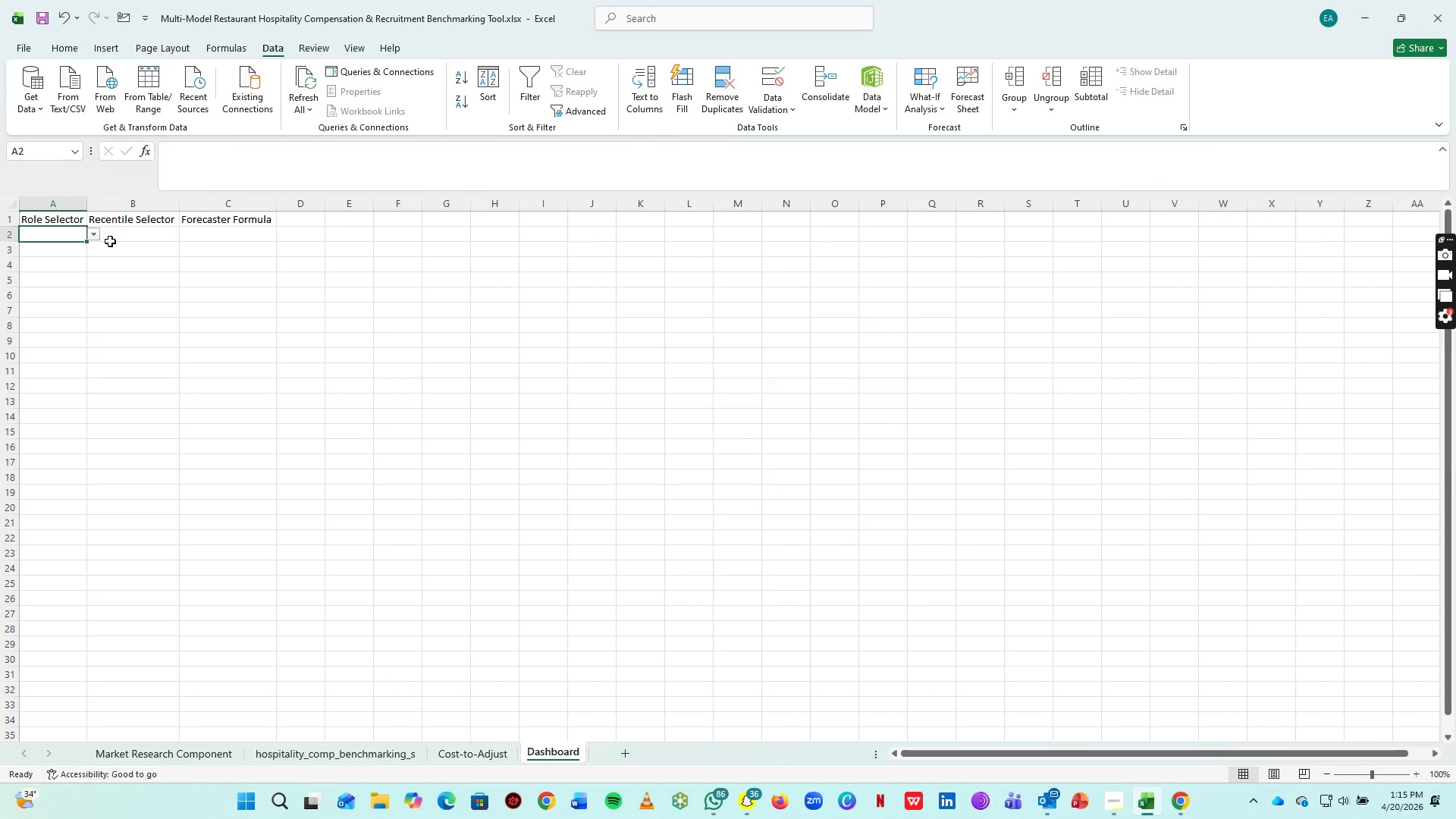 
key(Delete)
 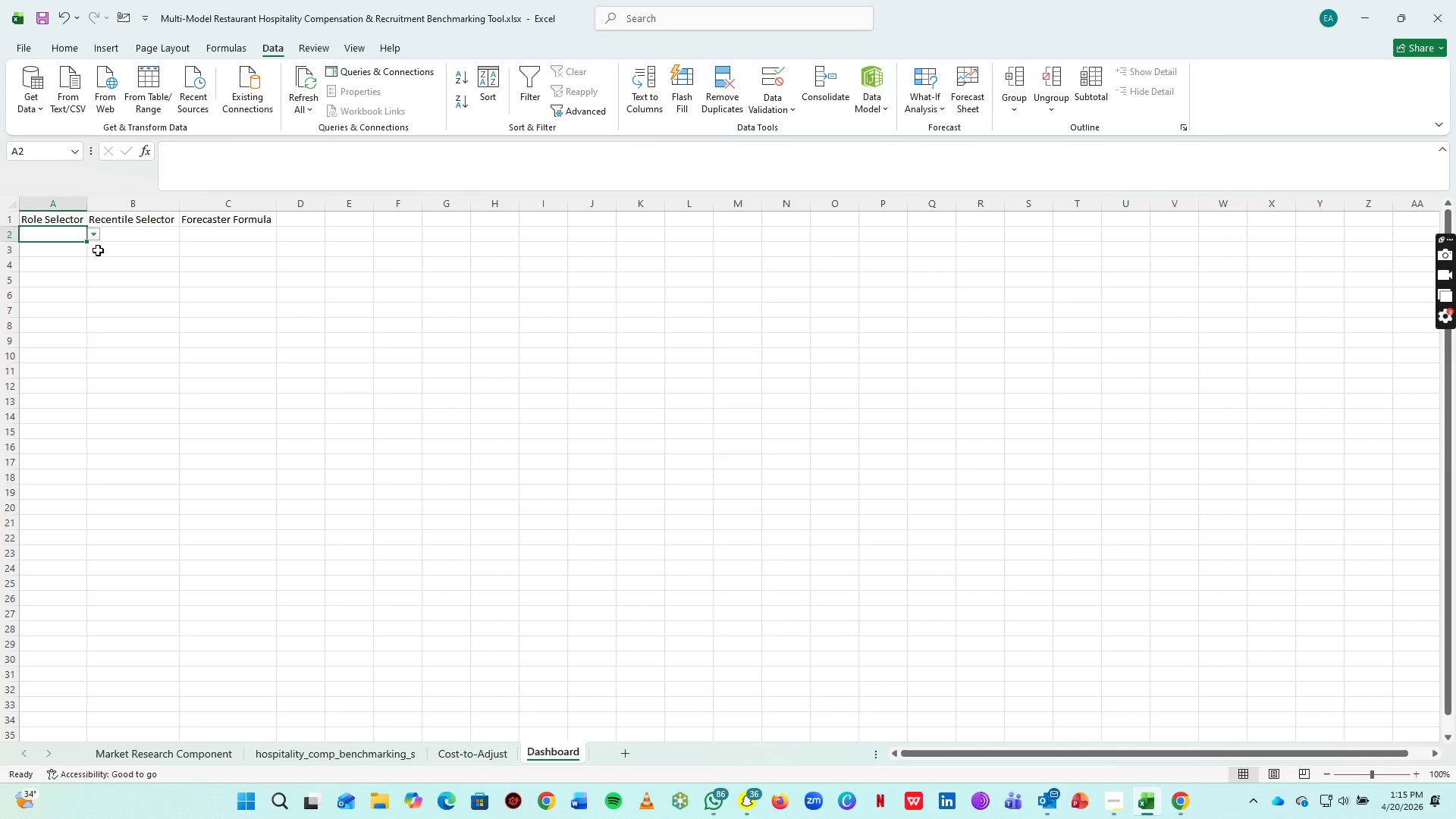 
key(Control+ControlLeft)
 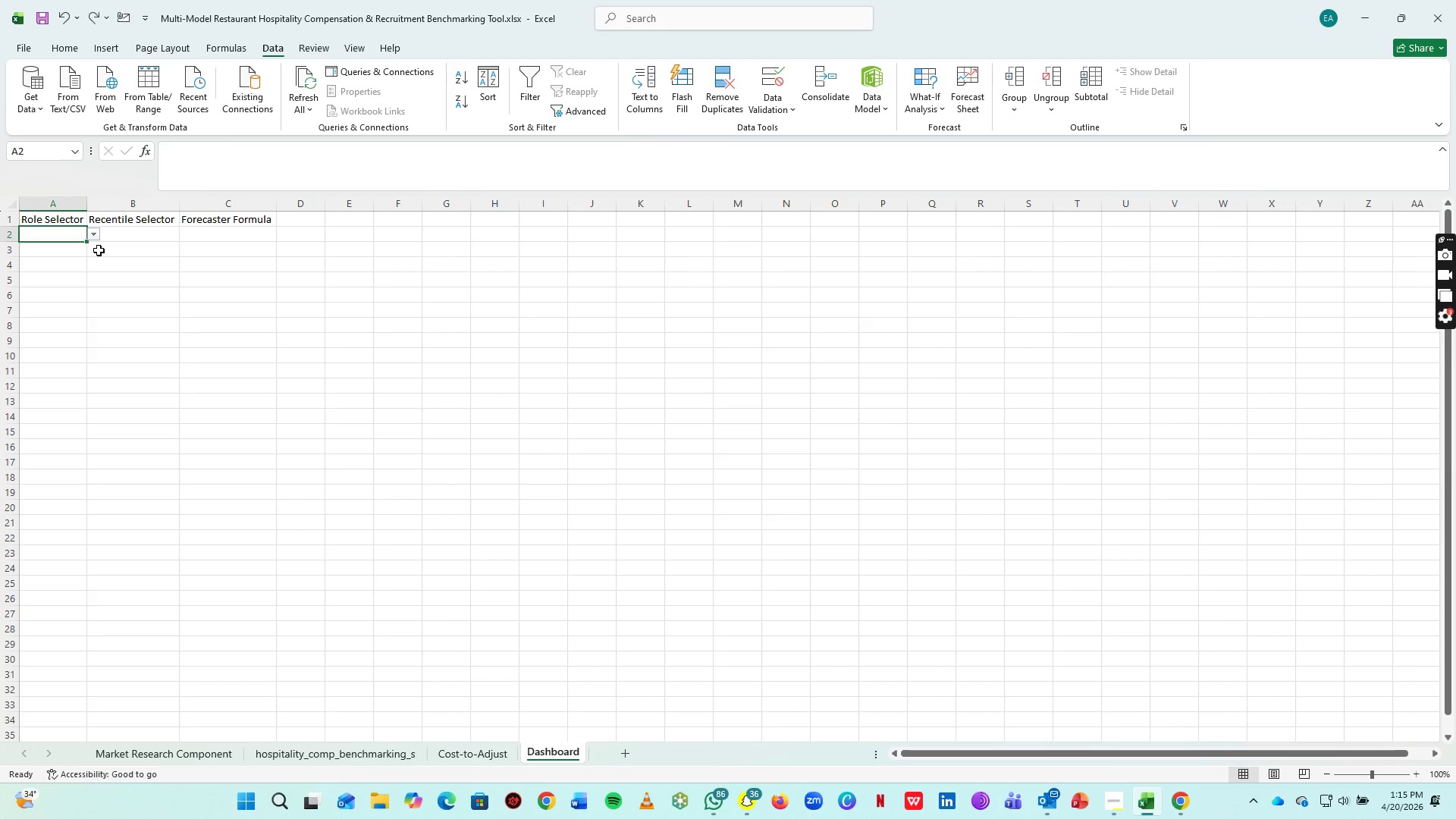 
key(Control+Z)
 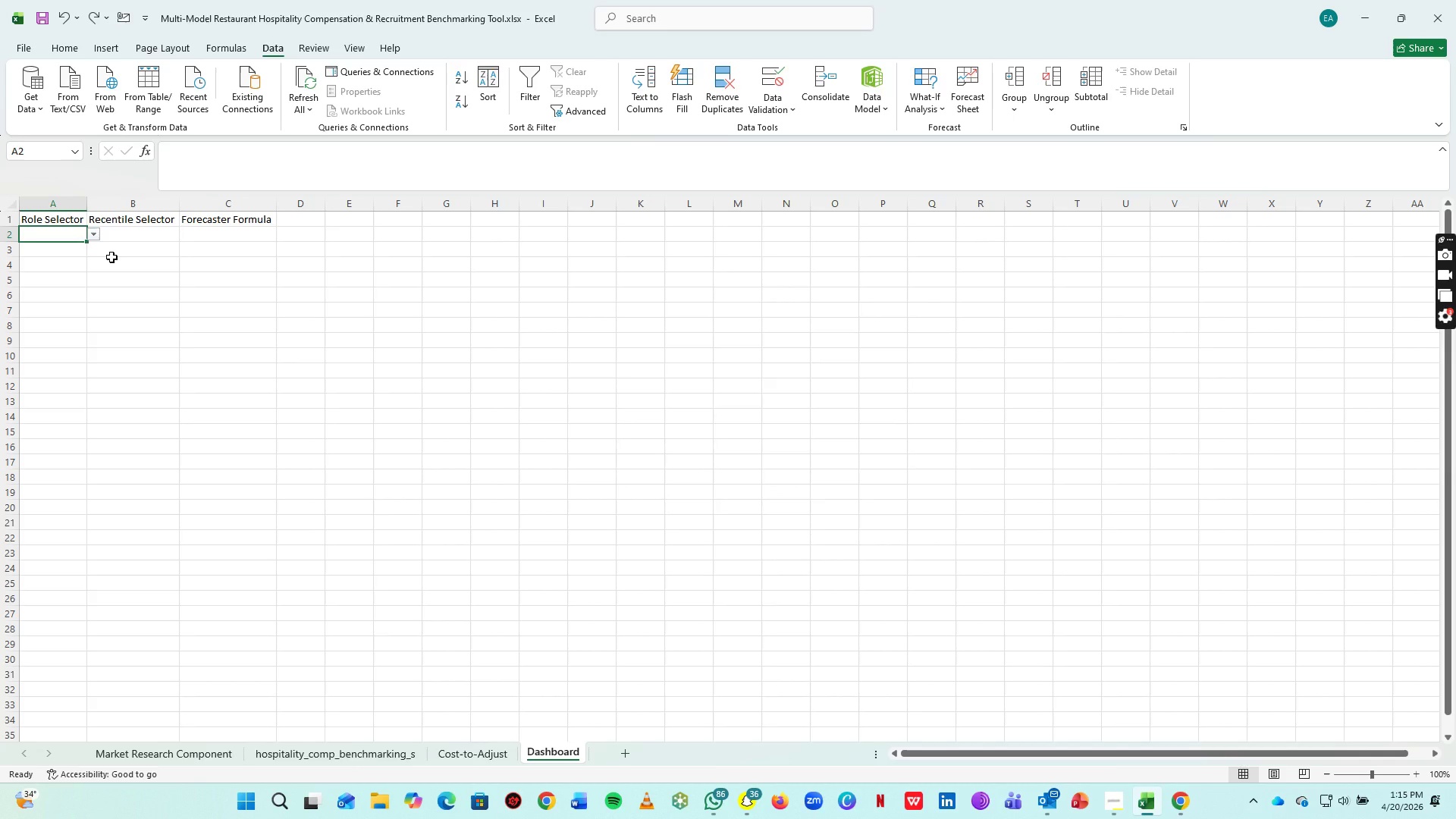 
key(Control+Z)
 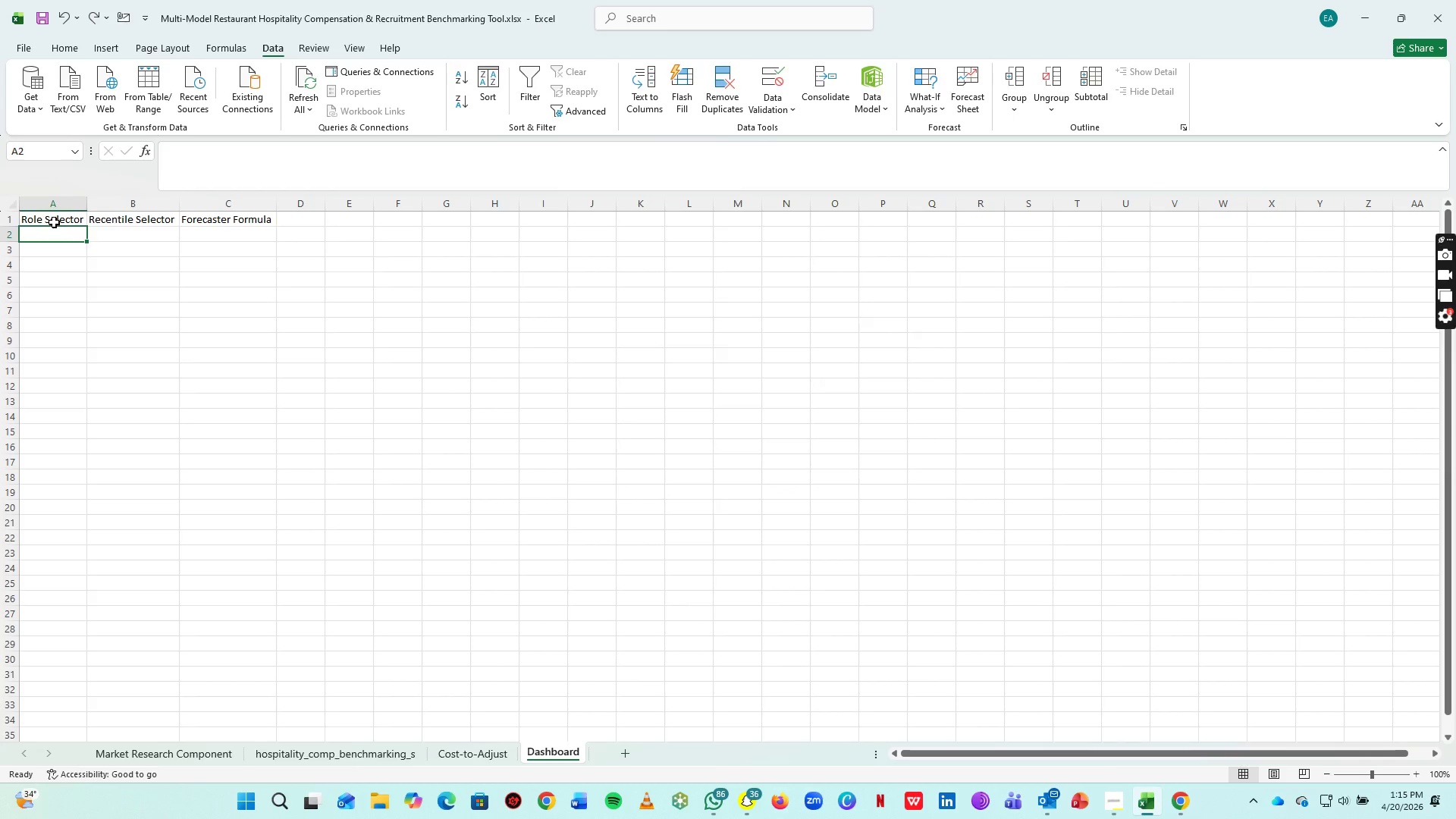 
left_click([54, 222])
 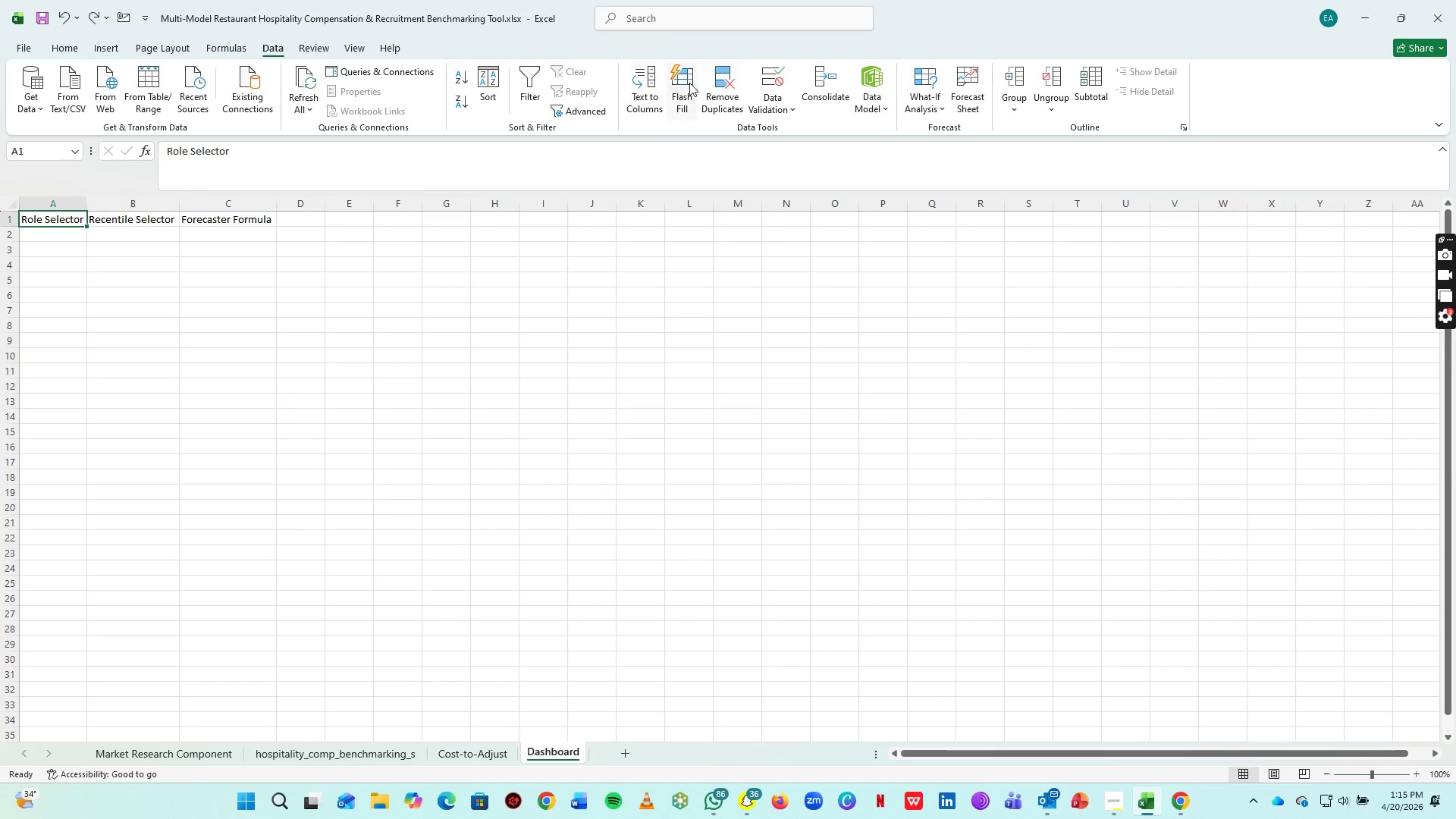 
left_click([762, 80])
 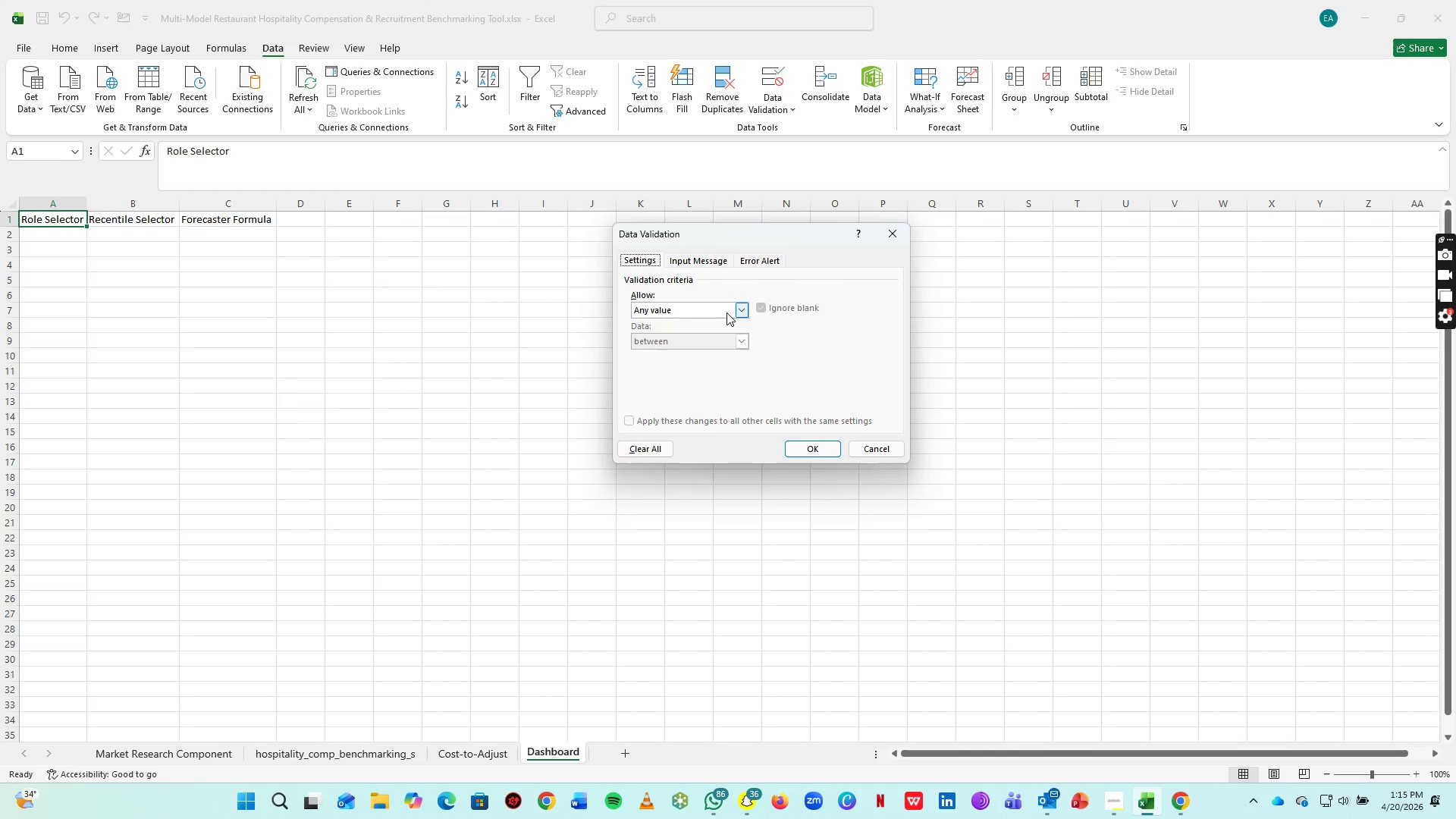 
left_click([726, 312])
 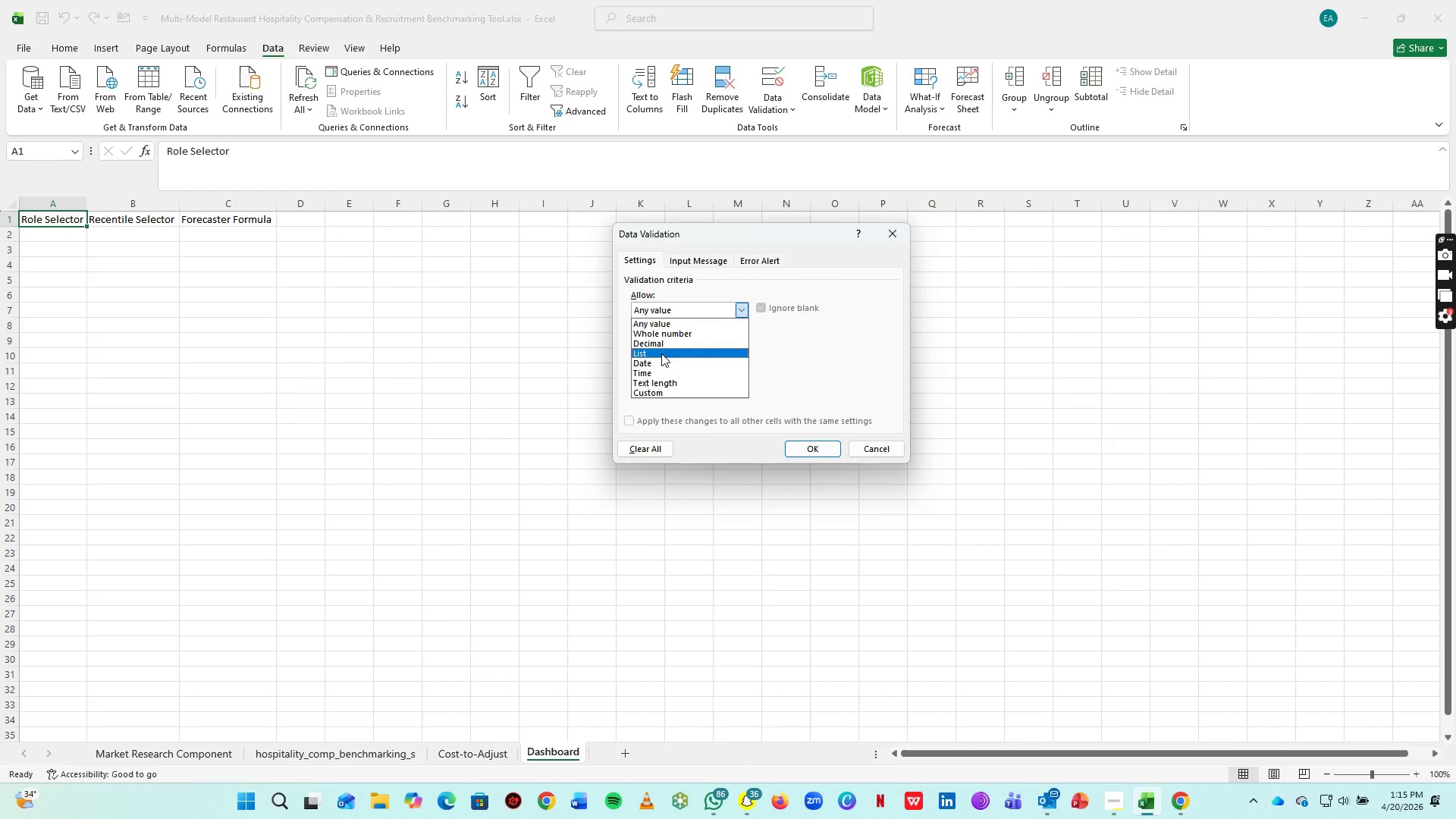 
left_click([661, 353])